 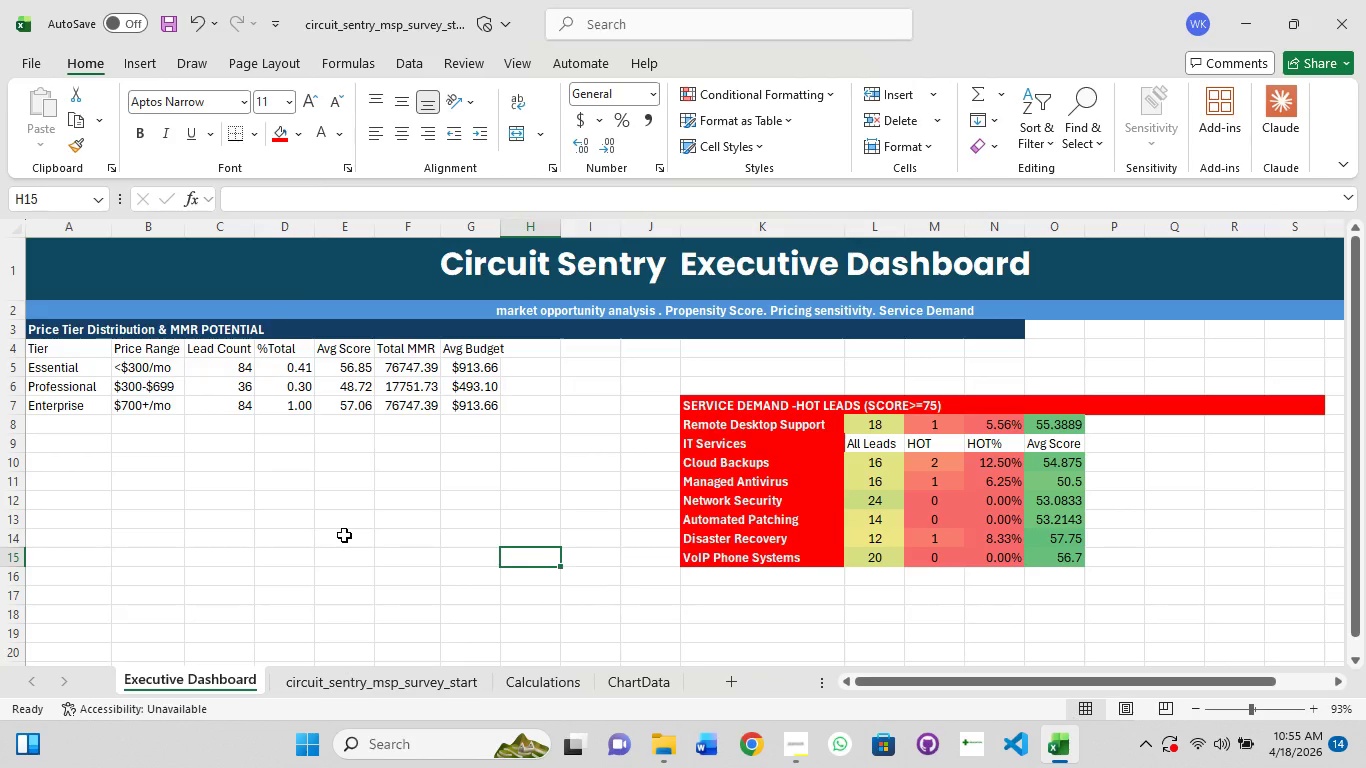 
left_click([751, 427])
 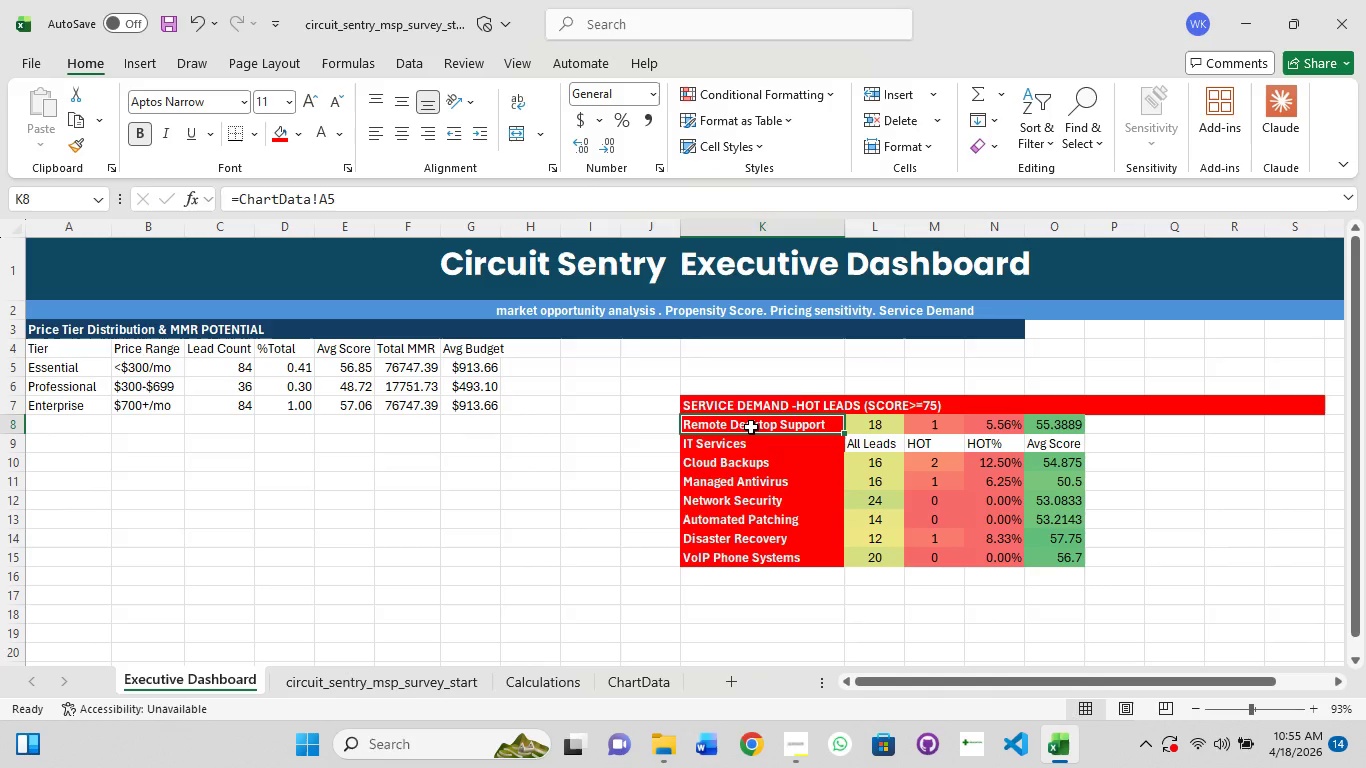 
hold_key(key=ShiftLeft, duration=1.5)
left_click_drag(start_coordinate=[970, 424], to_coordinate=[1013, 424])
 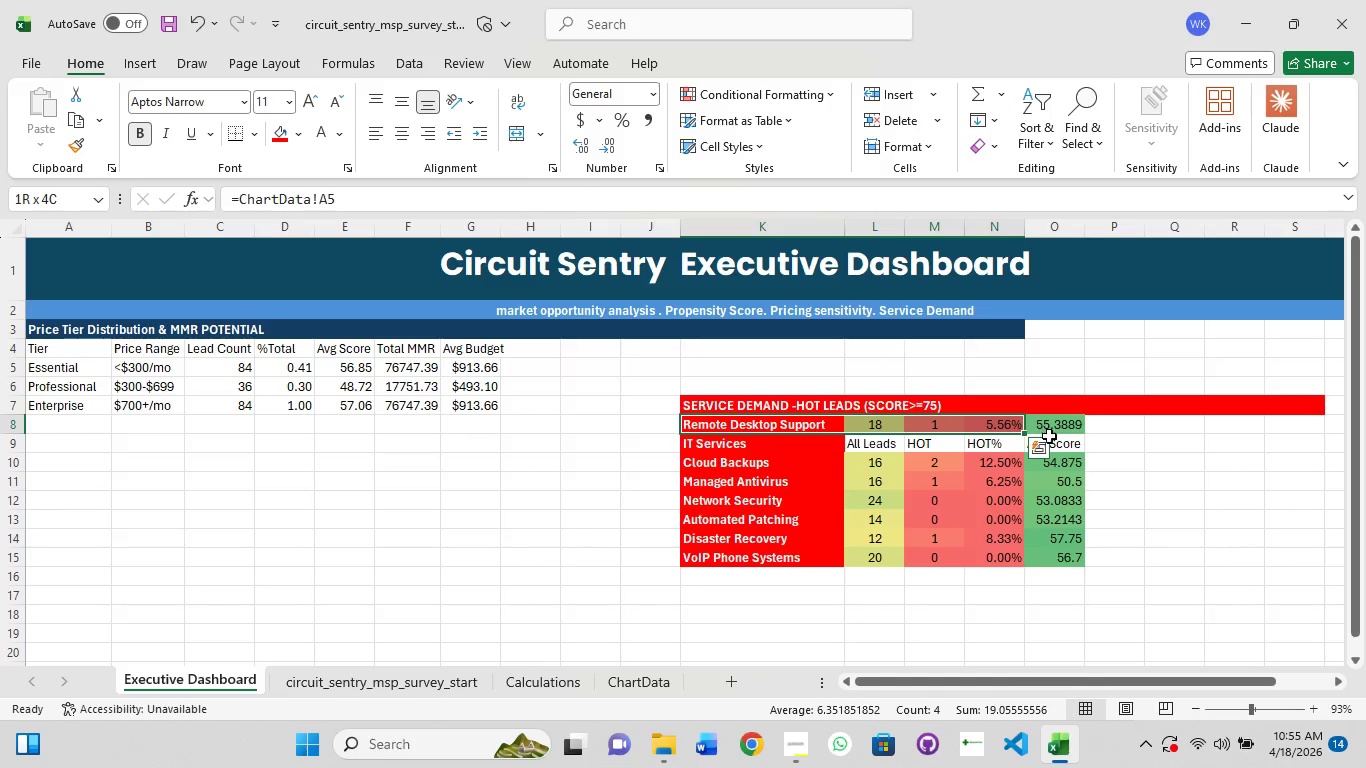 
left_click_drag(start_coordinate=[1049, 437], to_coordinate=[1051, 443])
 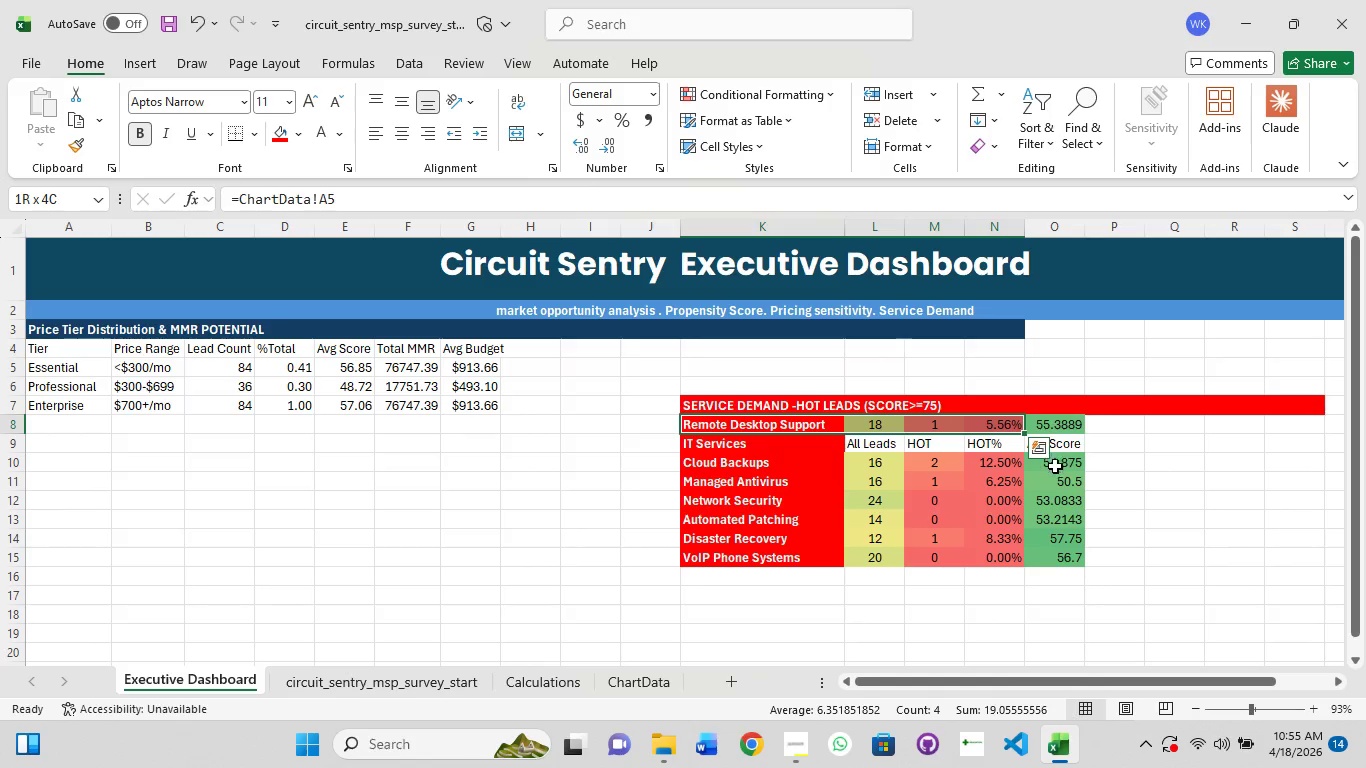 
hold_key(key=ShiftLeft, duration=1.52)
left_click_drag(start_coordinate=[1069, 466], to_coordinate=[1071, 475])
 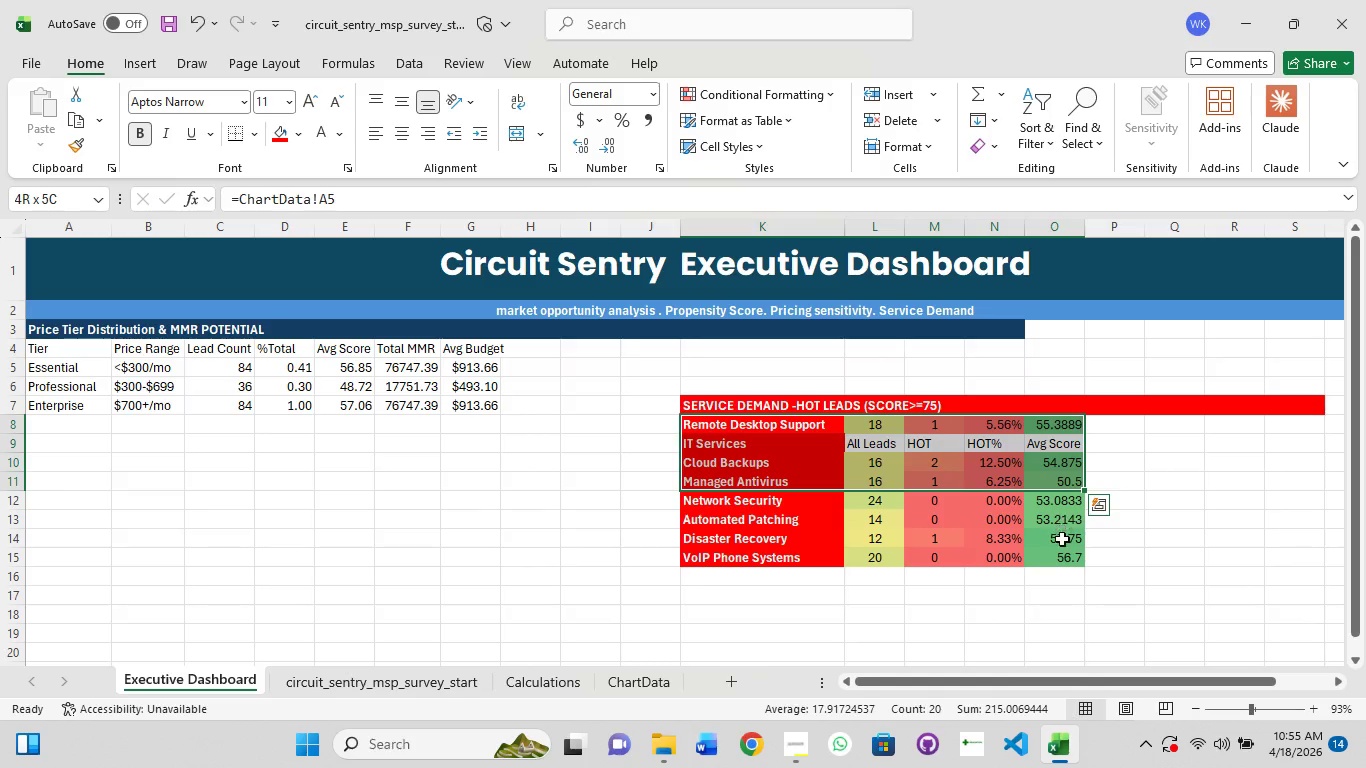 
left_click([1062, 544])
 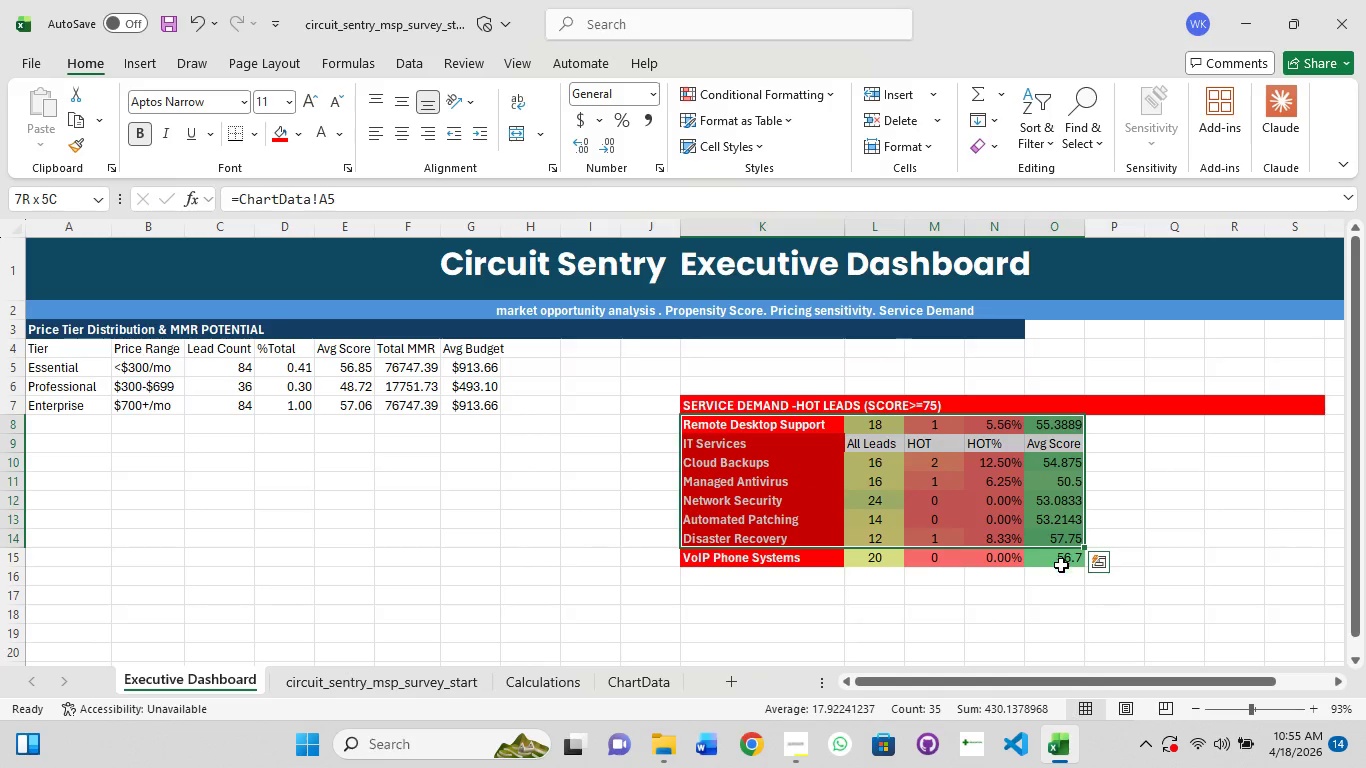 
hold_key(key=ShiftLeft, duration=0.48)
left_click([1061, 566])
 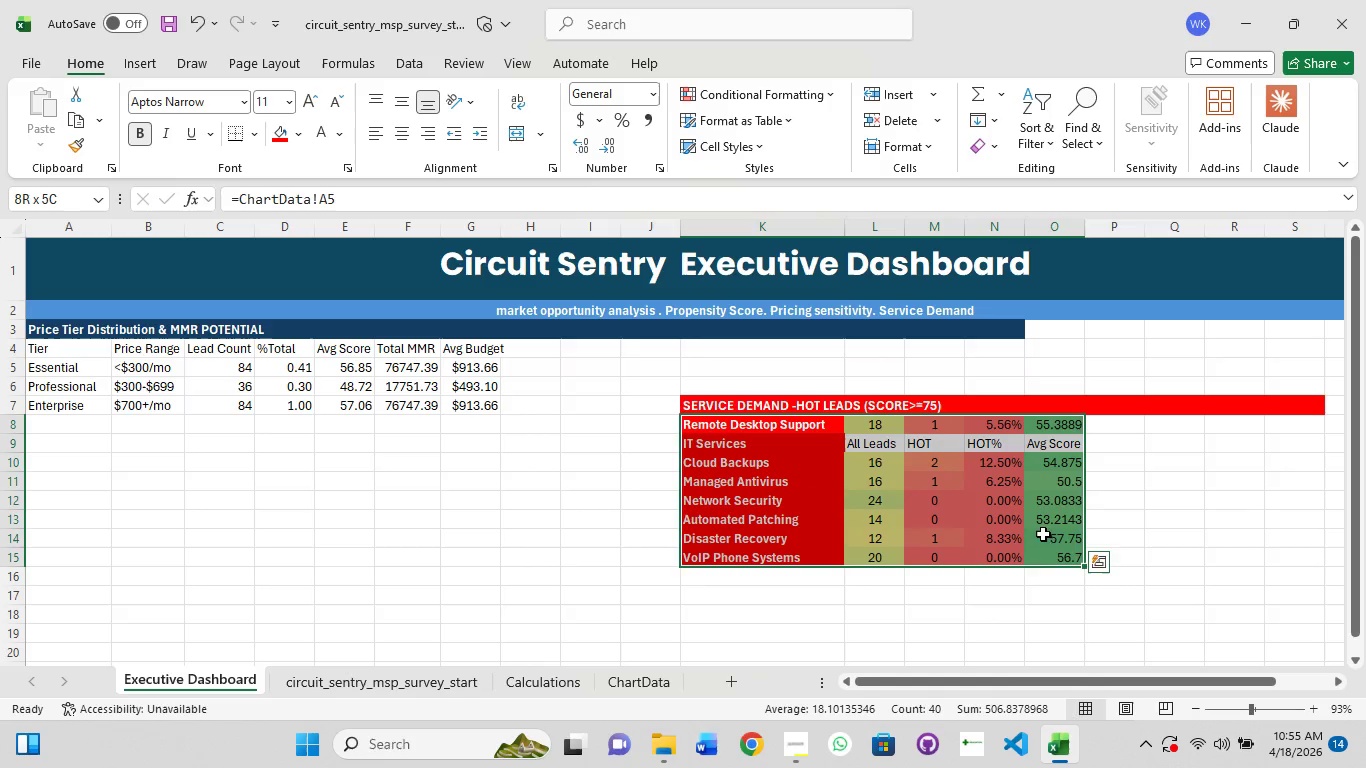 
left_click([157, 64])
 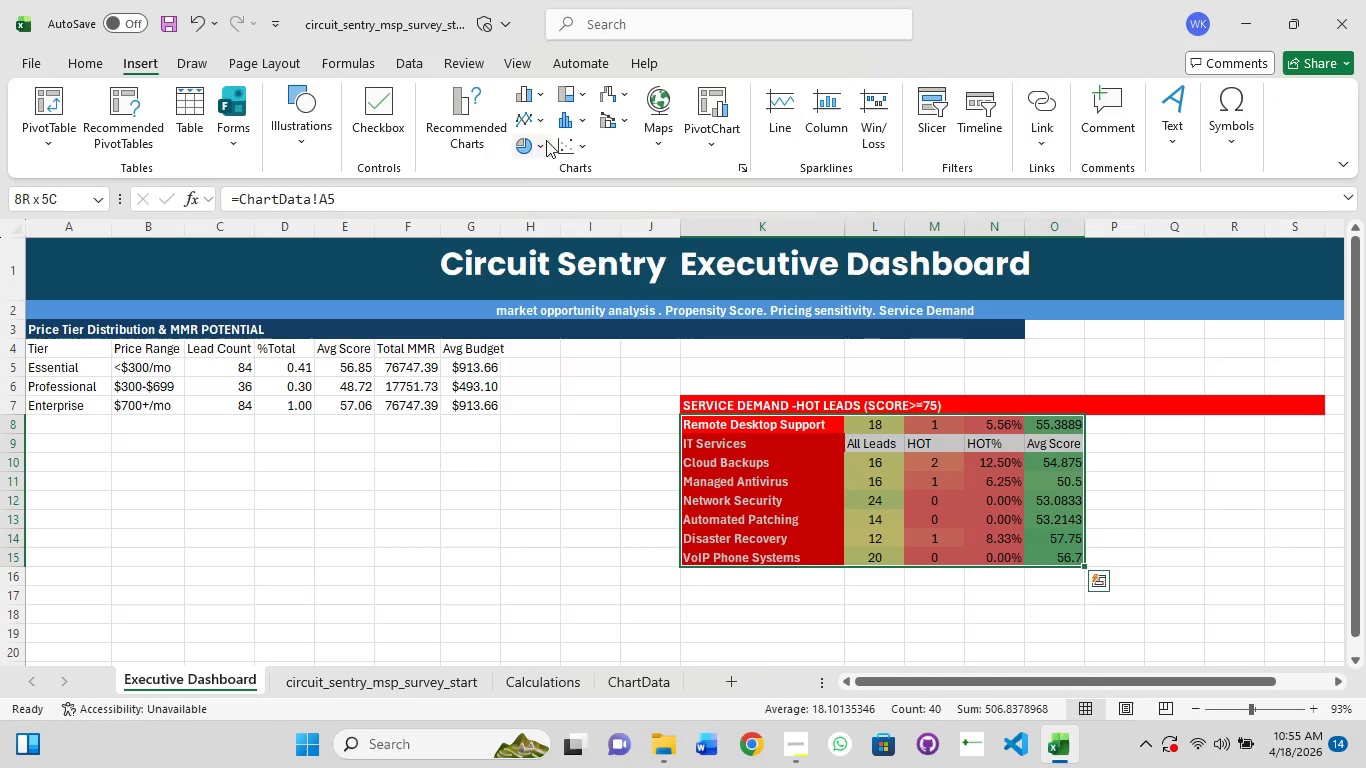 
left_click([495, 137])
 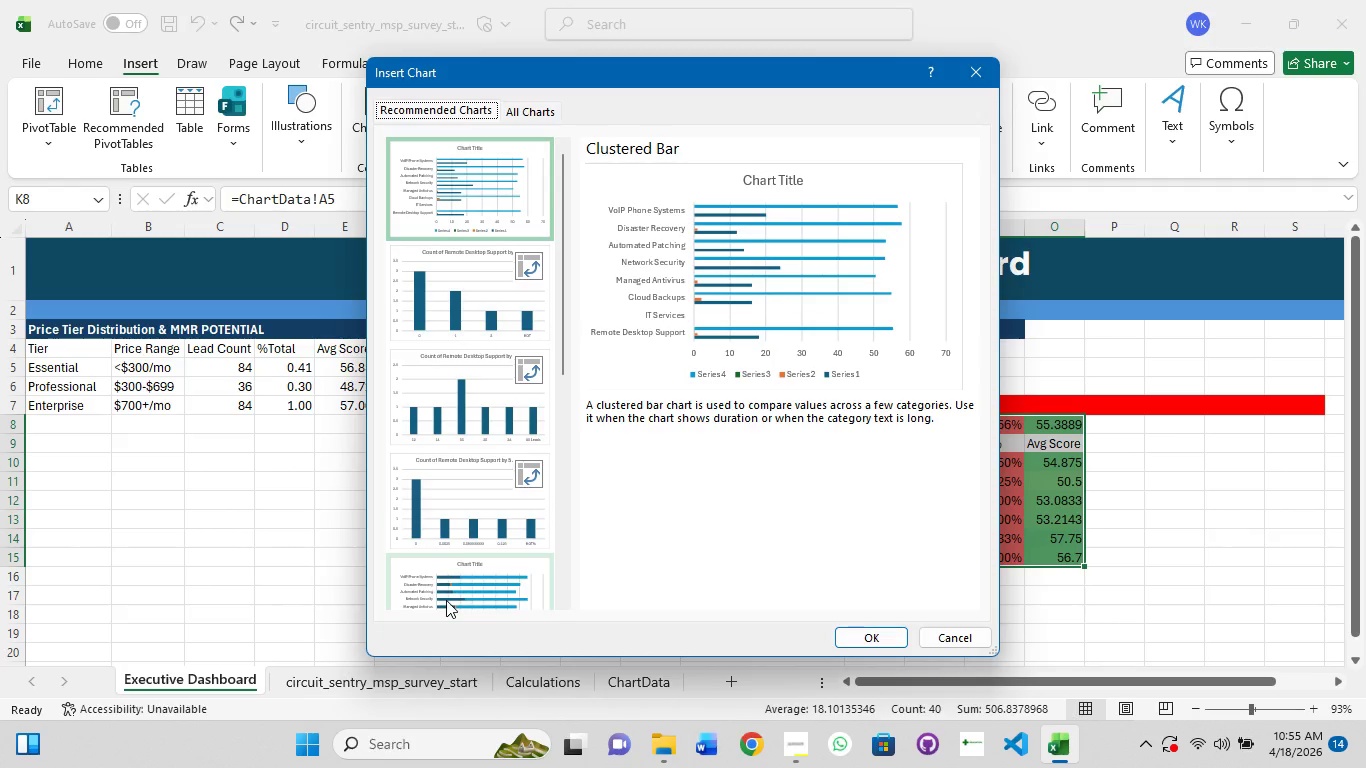 
wait(5.52)
 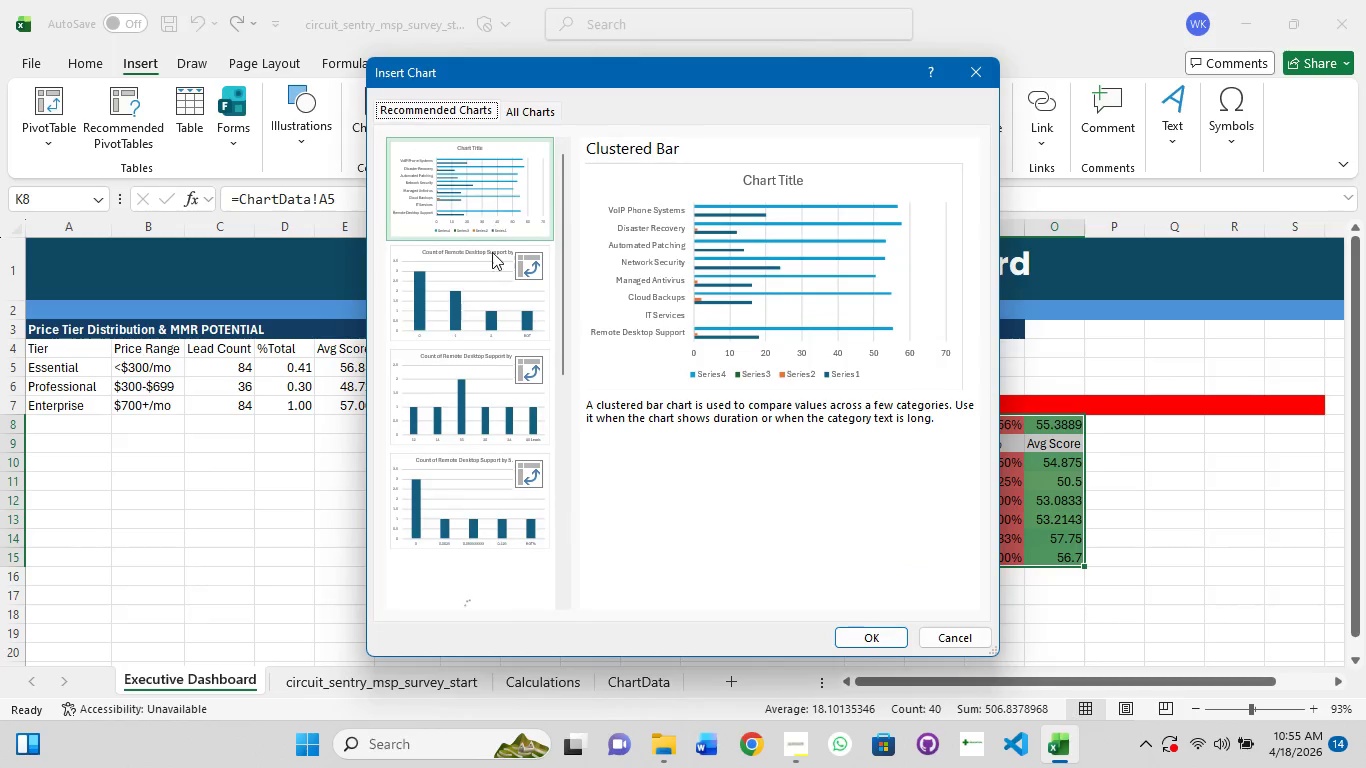 
left_click([455, 425])
 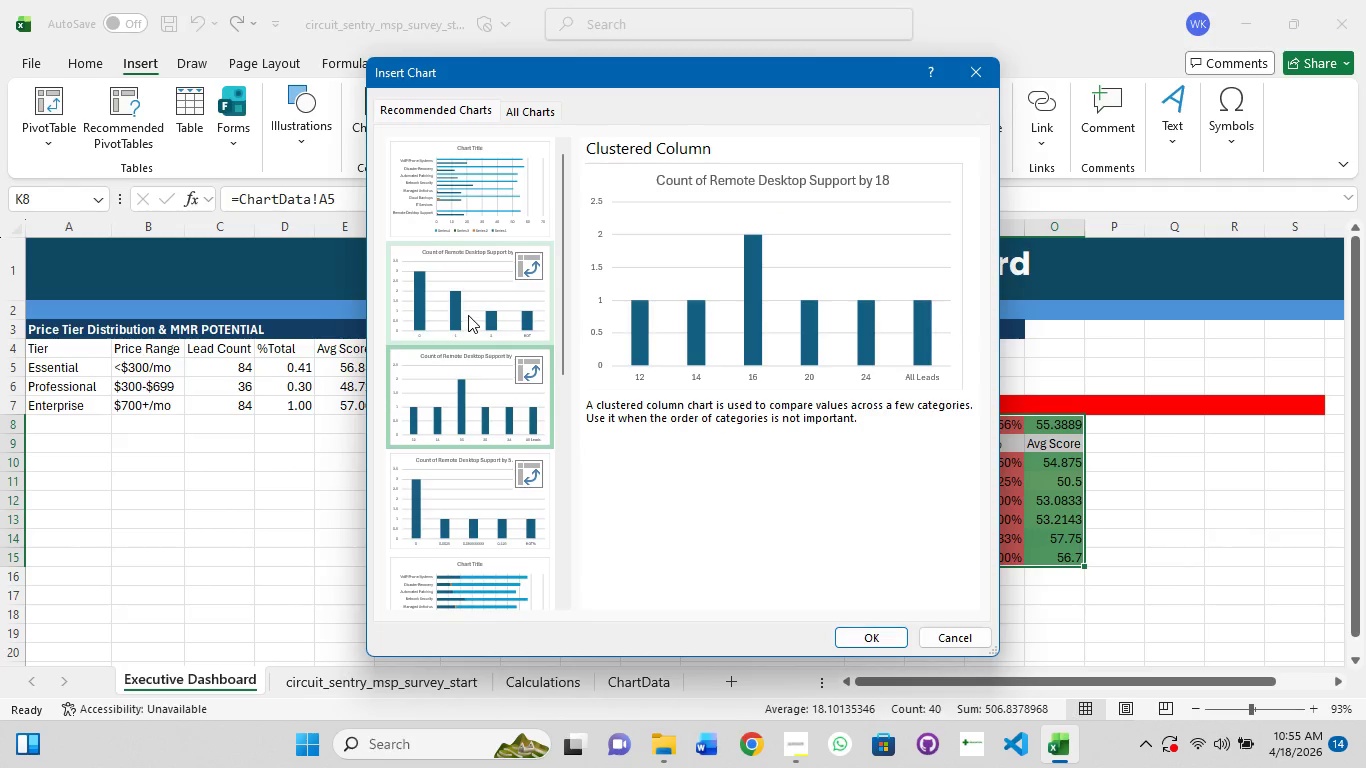 
left_click([468, 315])
 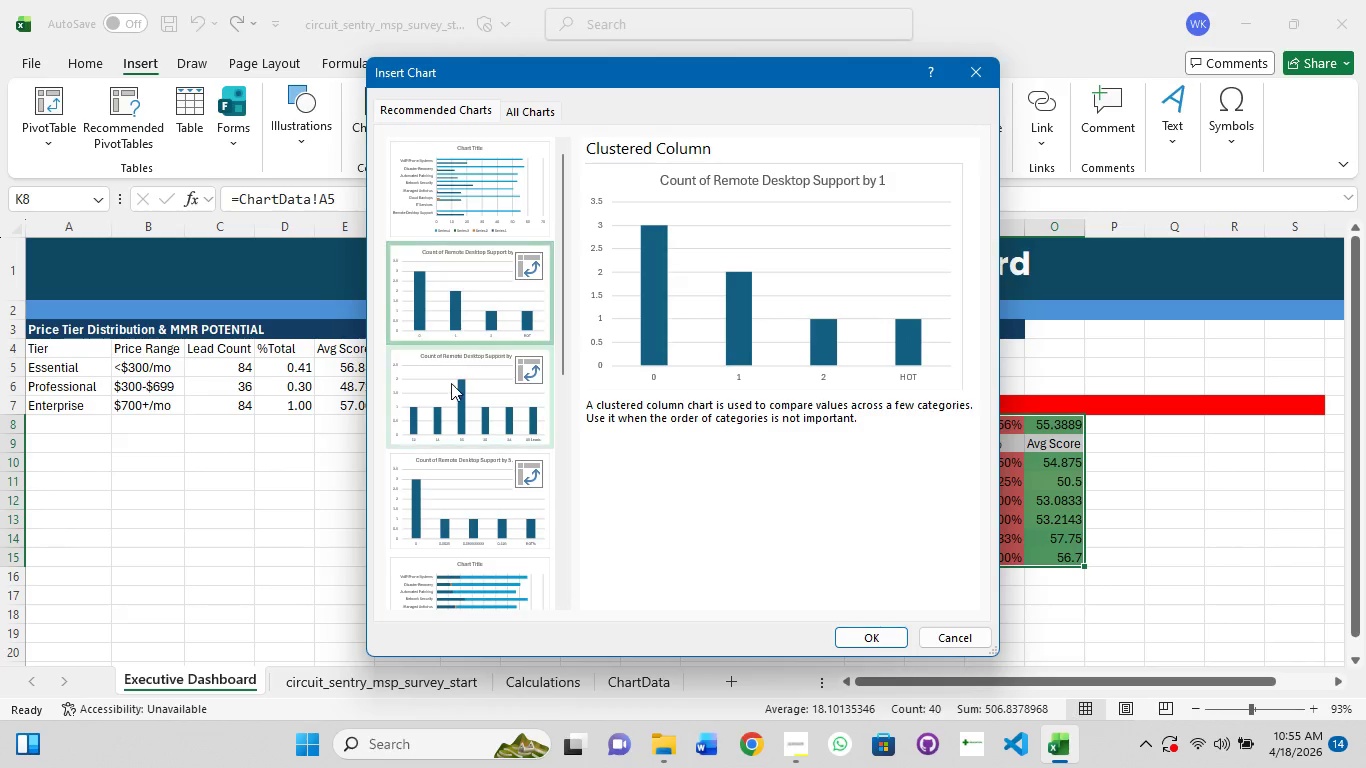 
left_click([453, 405])
 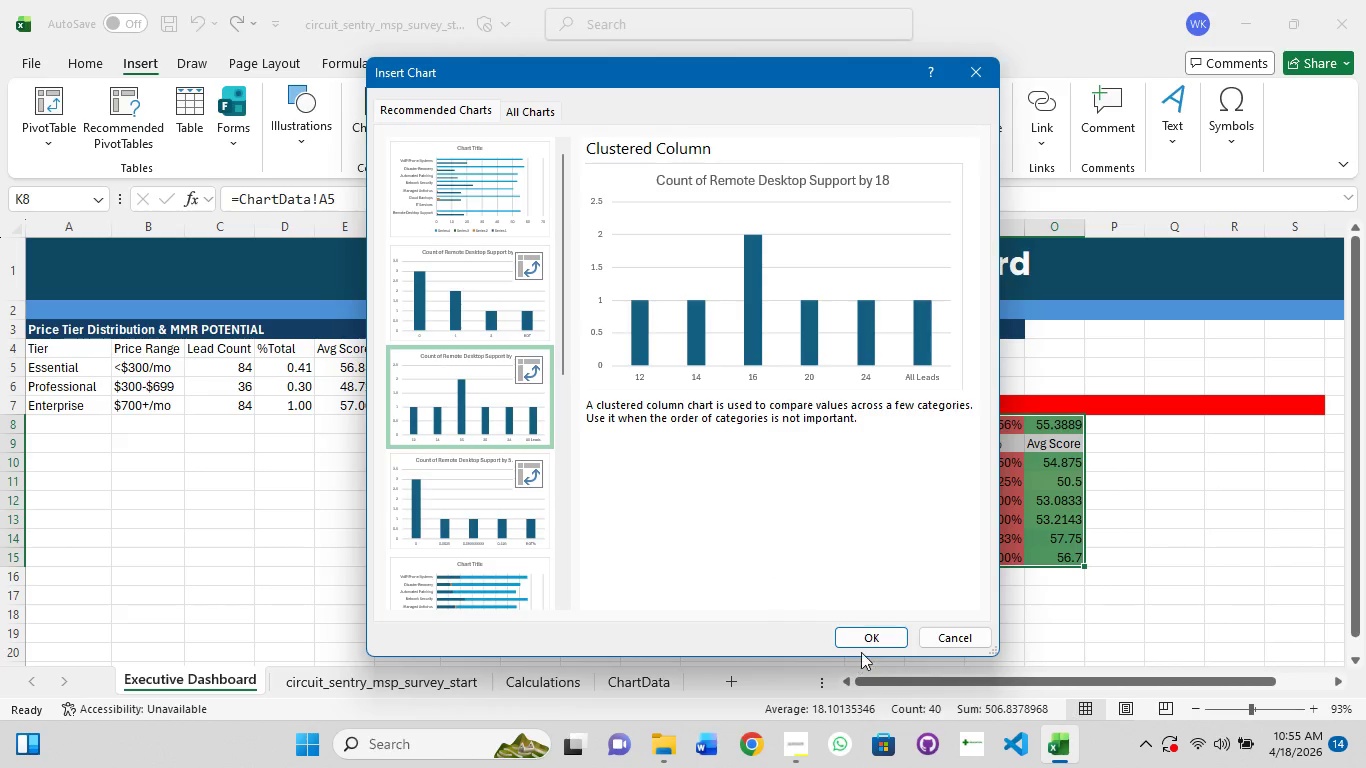 
left_click([861, 636])
 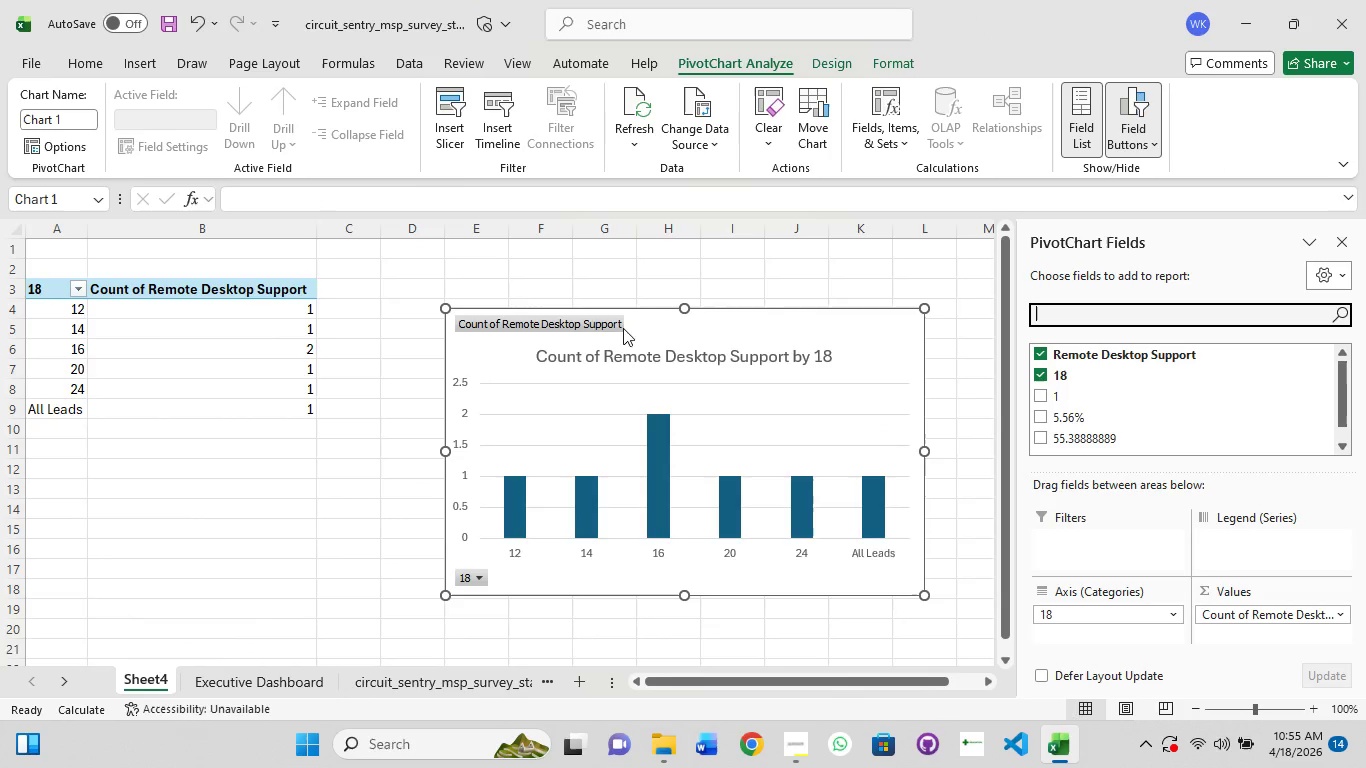 
left_click_drag(start_coordinate=[657, 319], to_coordinate=[308, 403])
 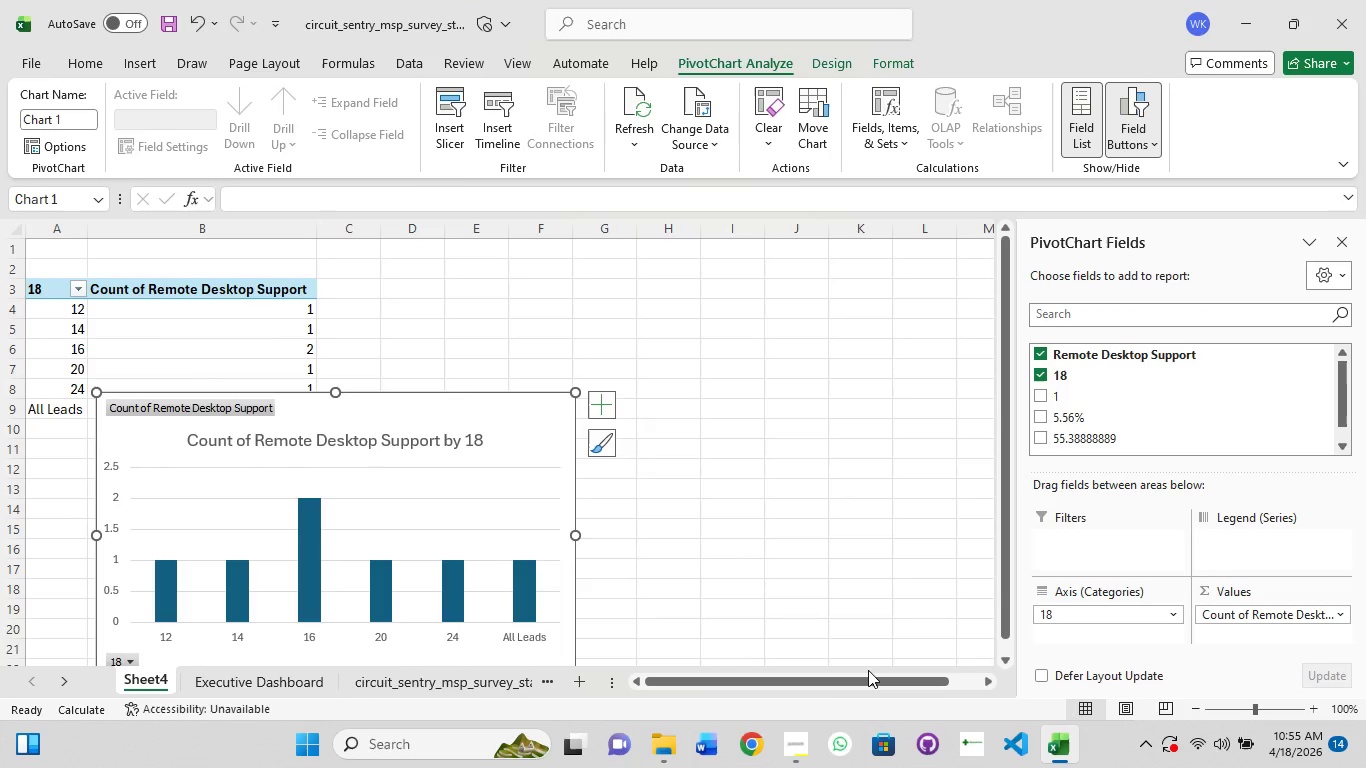 
left_click_drag(start_coordinate=[868, 670], to_coordinate=[608, 678])
 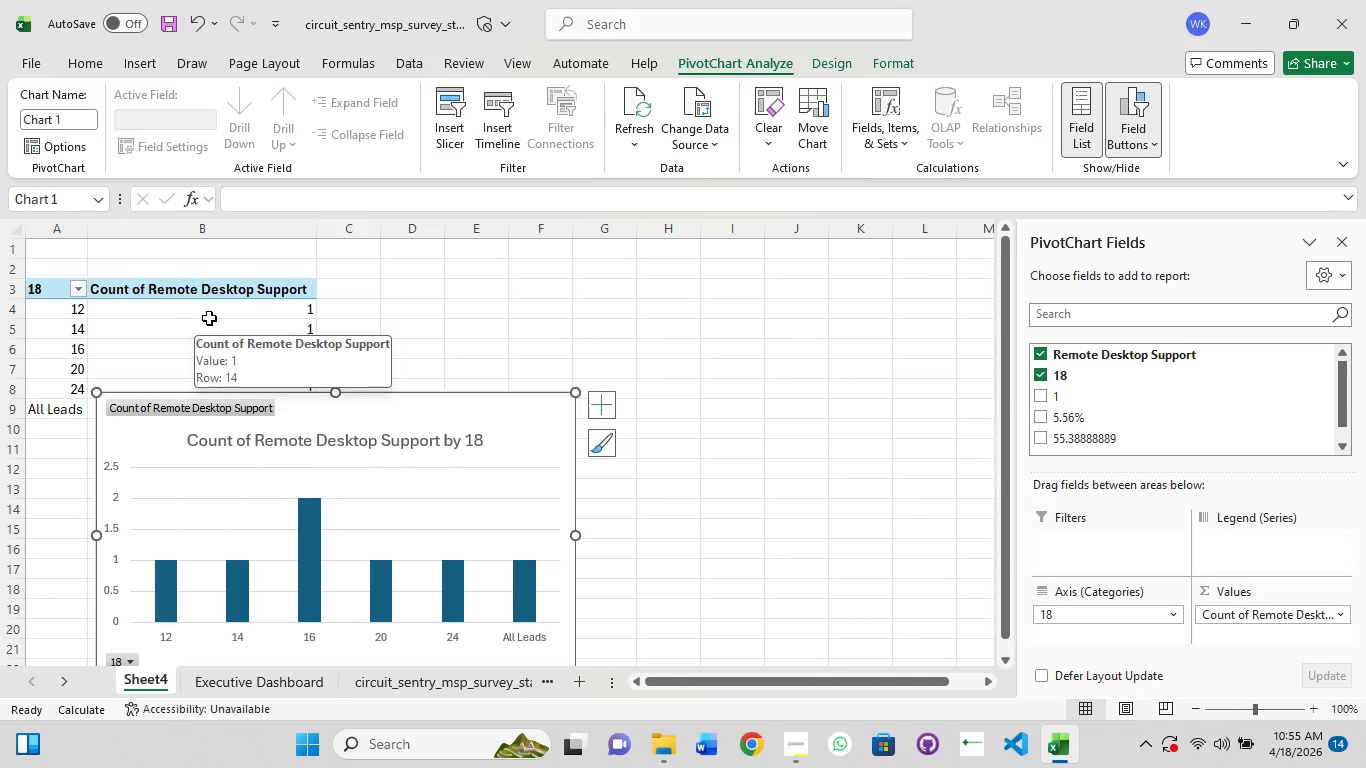 
wait(6.39)
 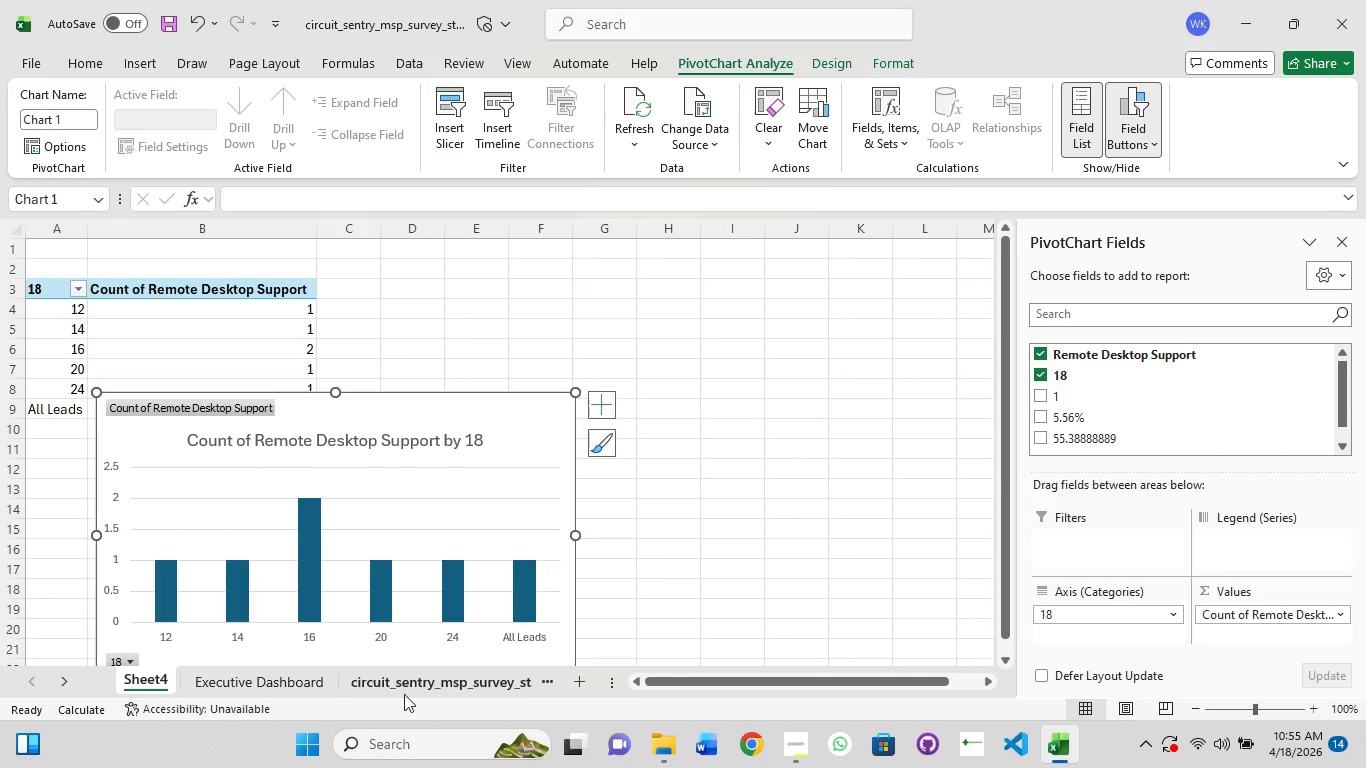 
left_click_drag(start_coordinate=[410, 406], to_coordinate=[534, 344])
 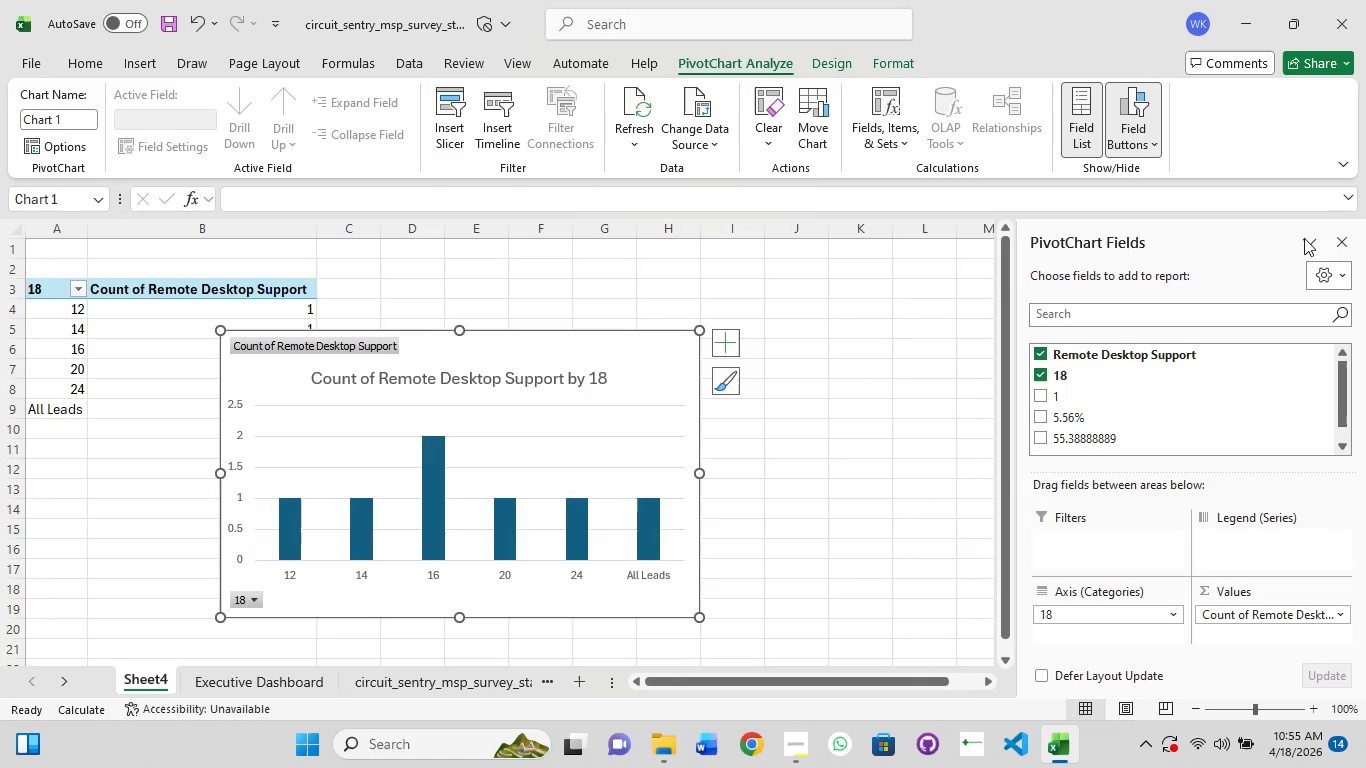 
wait(5.12)
 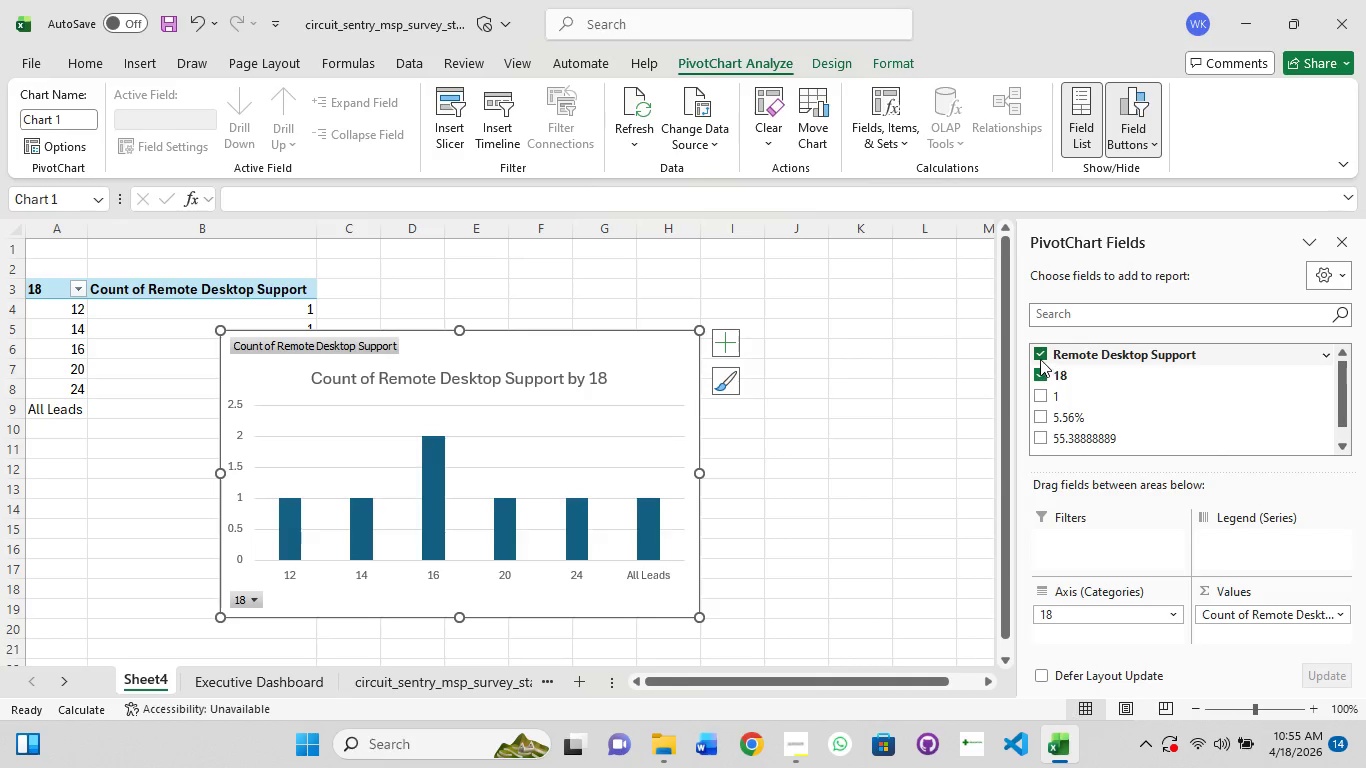 
key(Control+Z)
 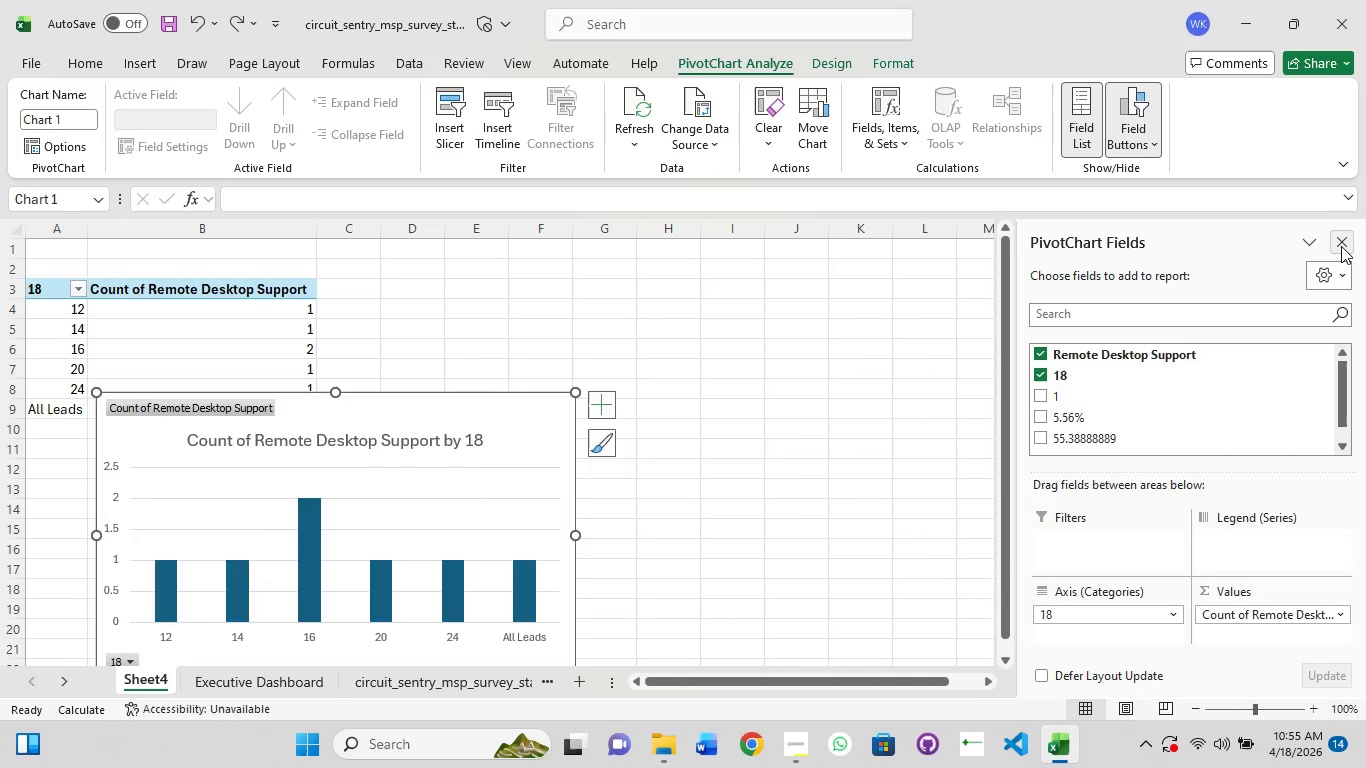 
key(Control+Z)
 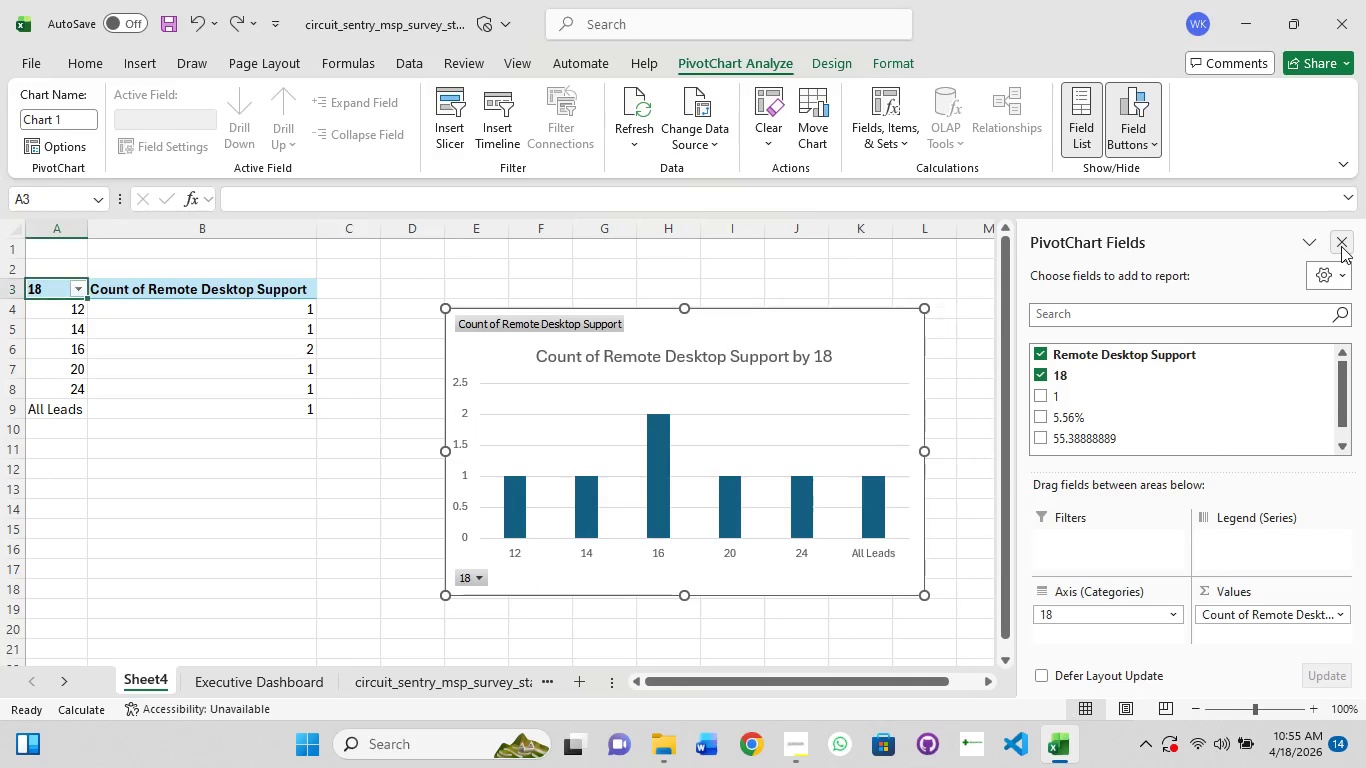 
key(Control+Z)
 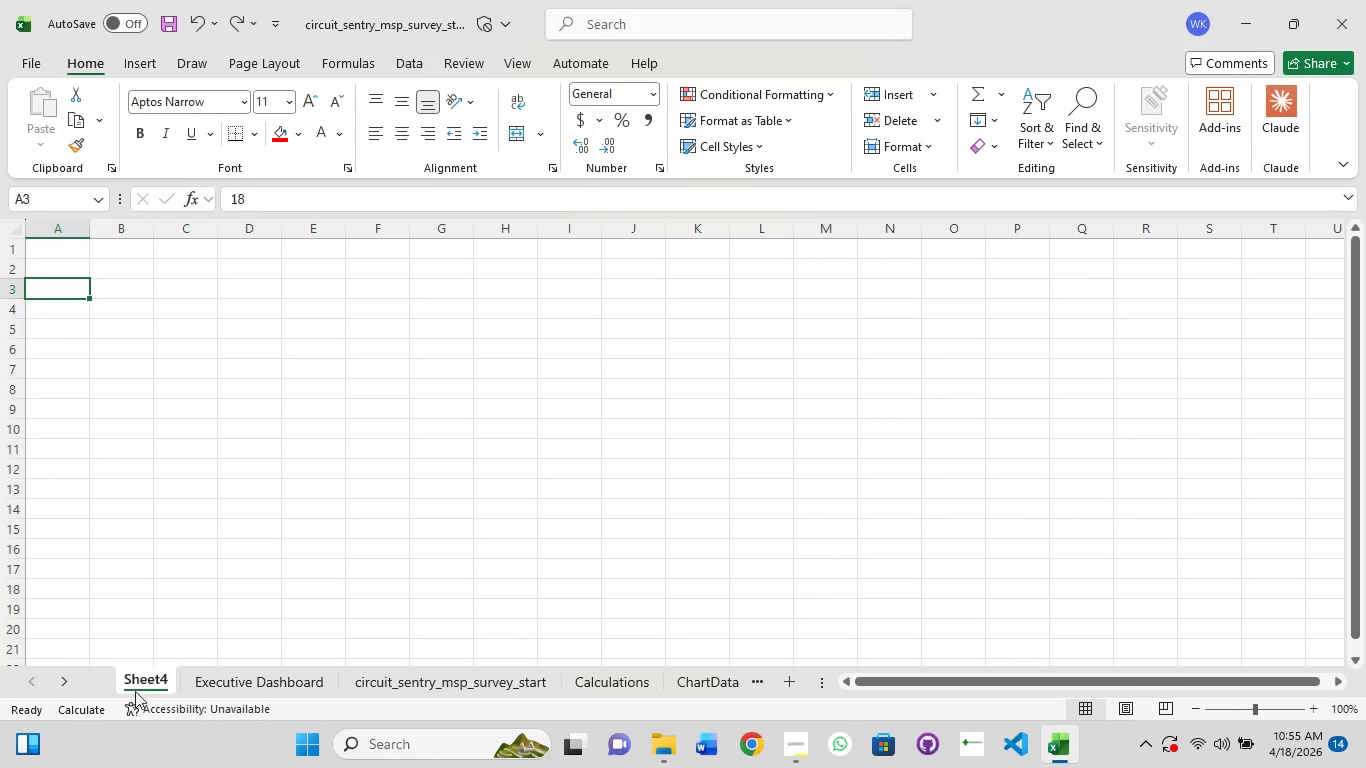 
left_click([147, 681])
 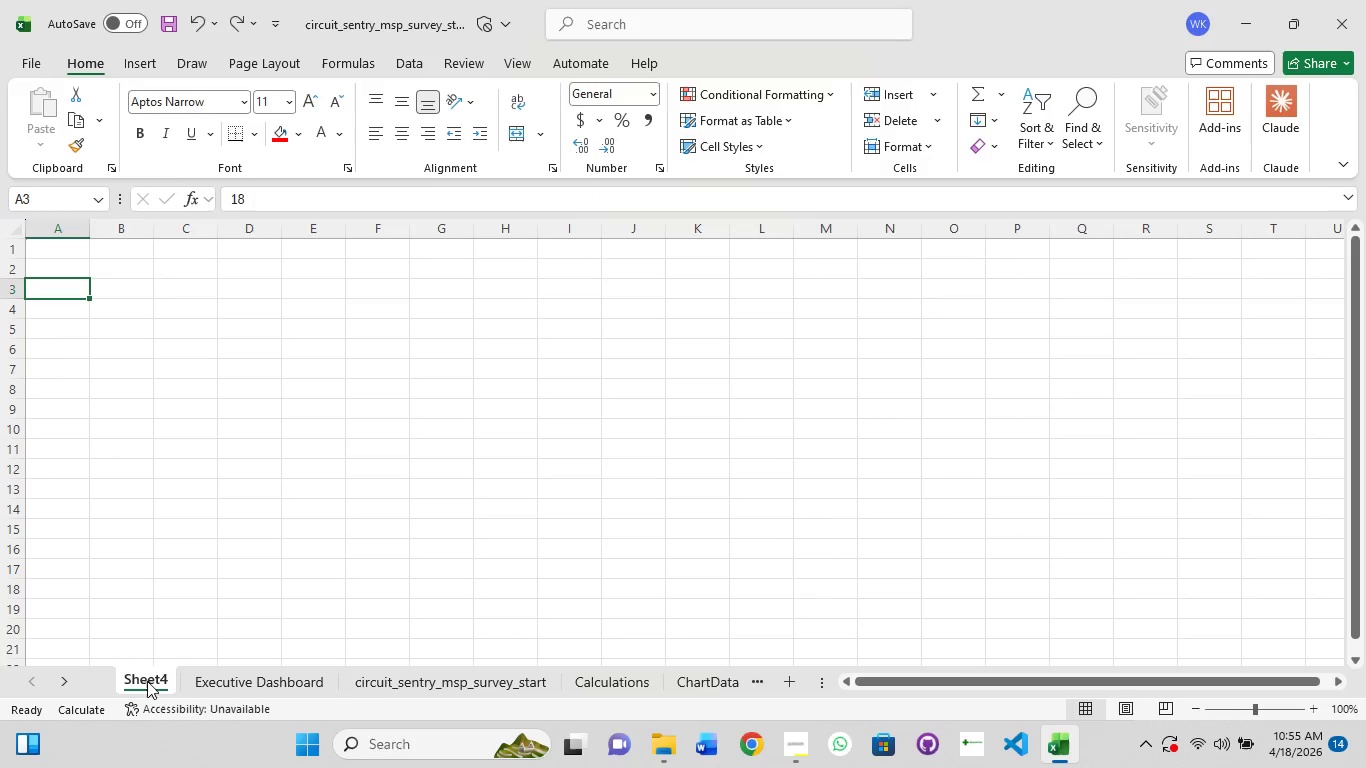 
double_click([147, 681])
 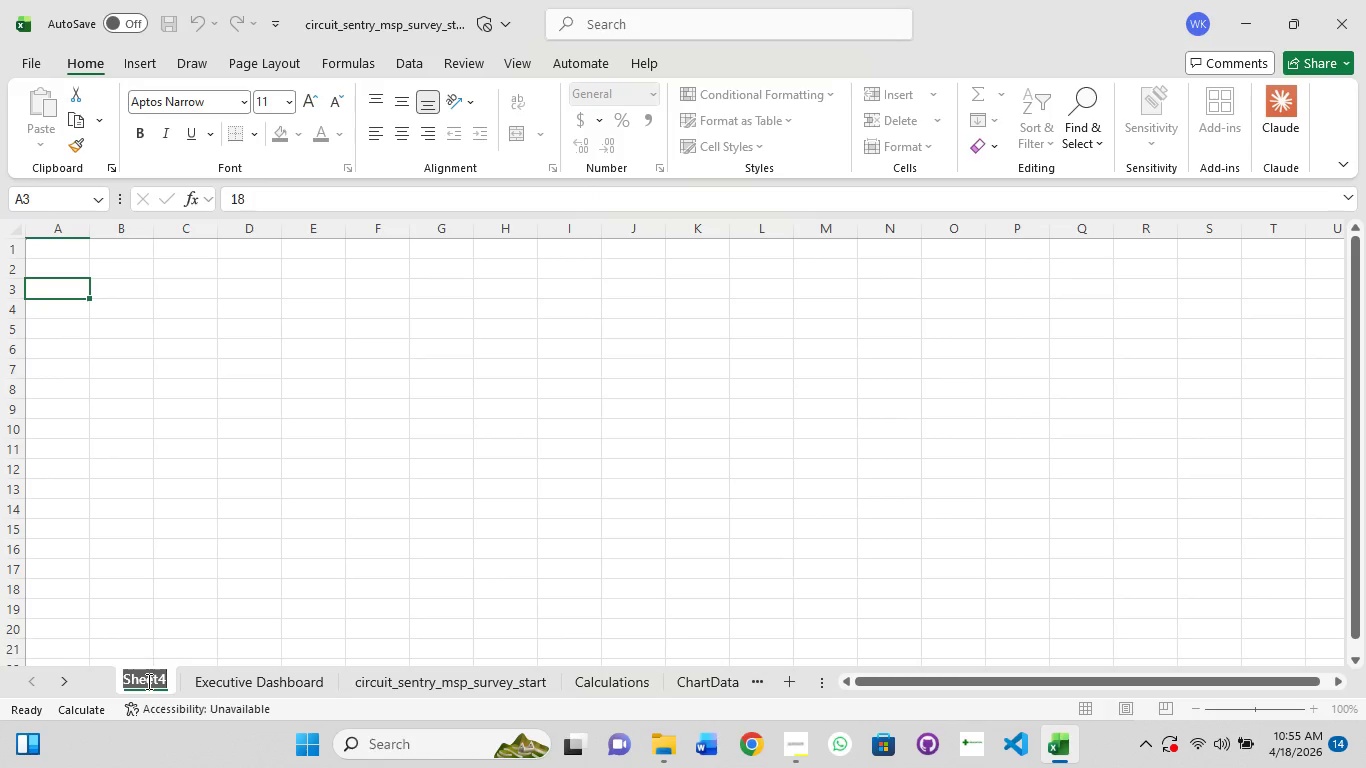 
key(Backspace)
 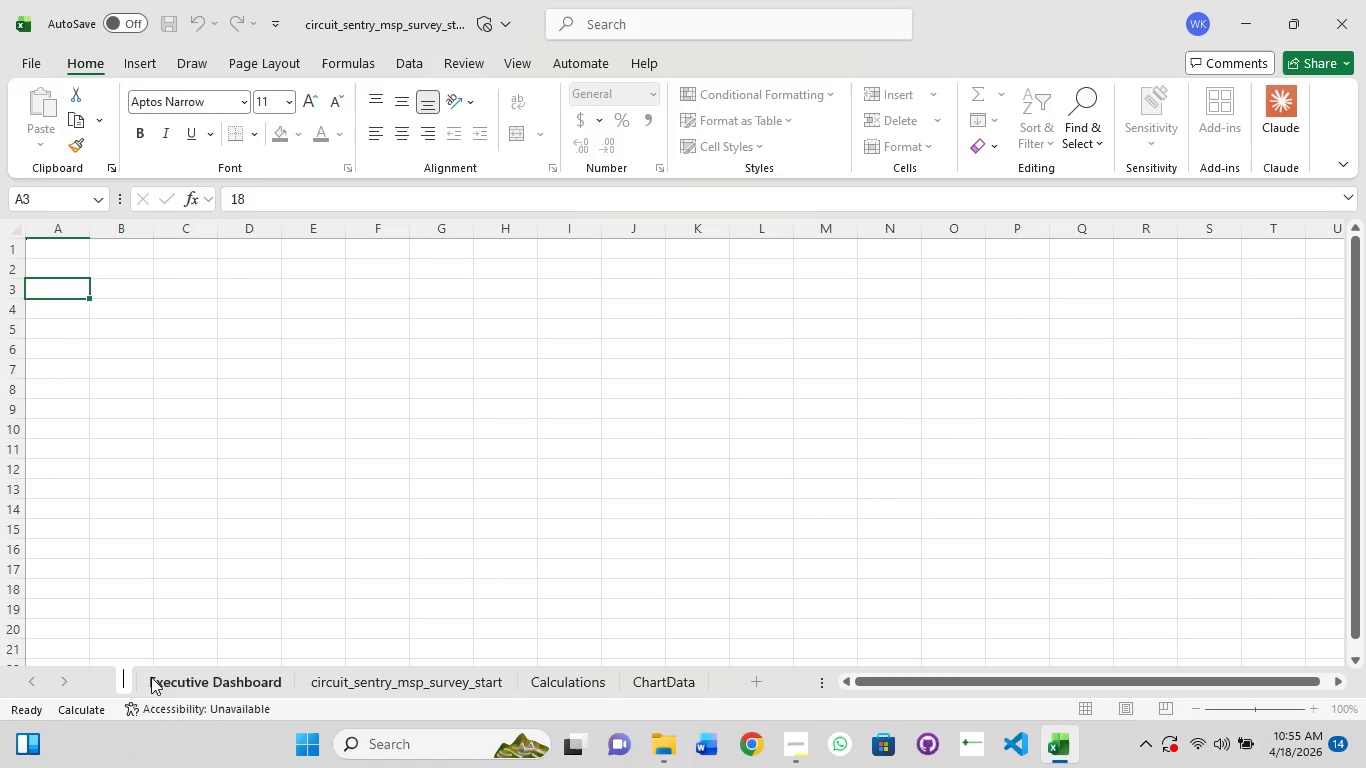 
left_click([209, 608])
 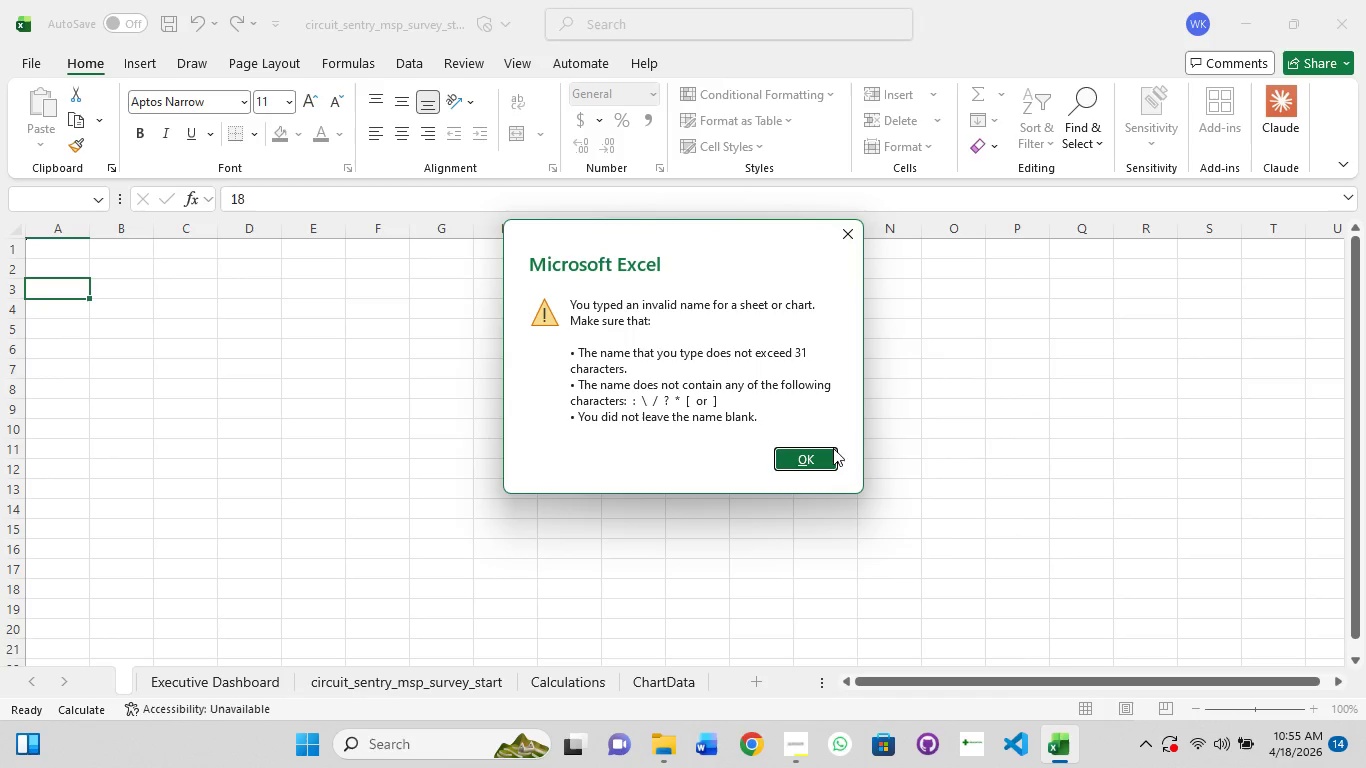 
left_click([814, 456])
 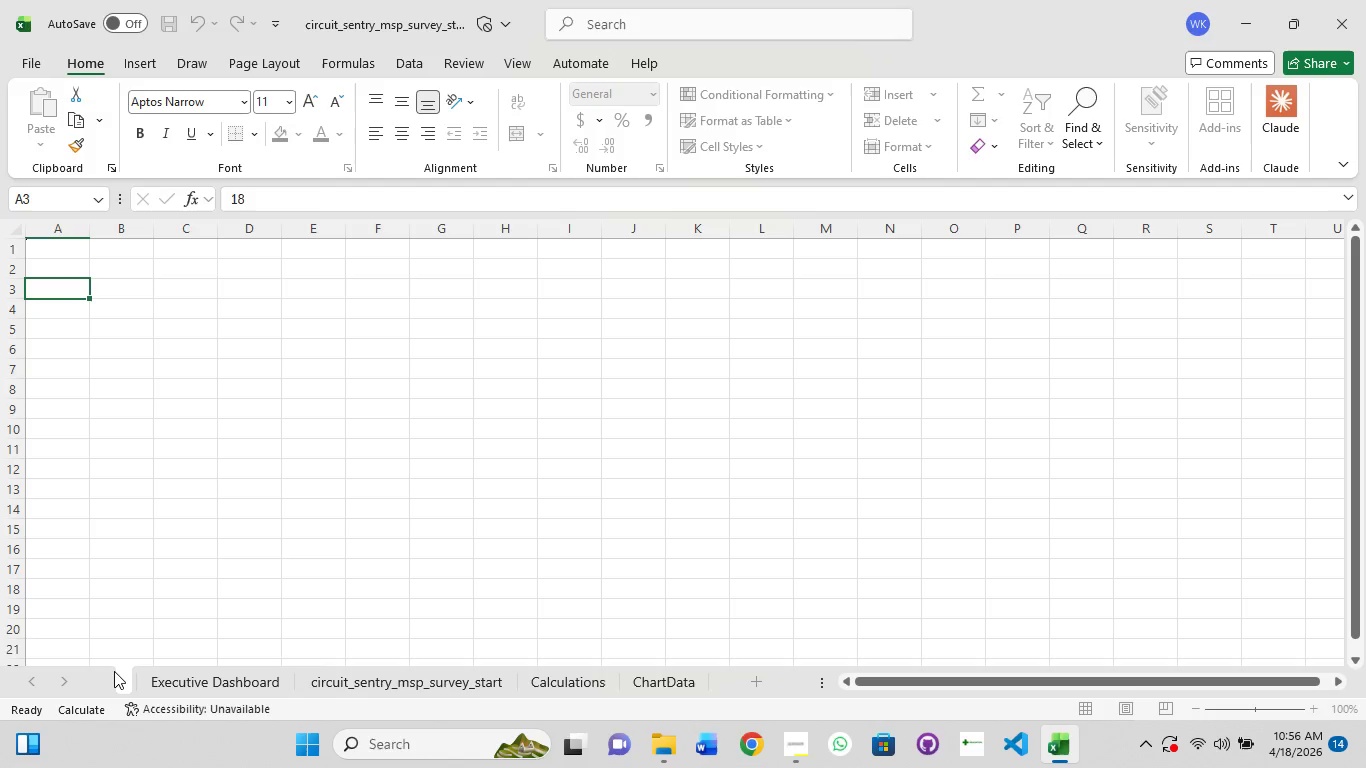 
key(A)
 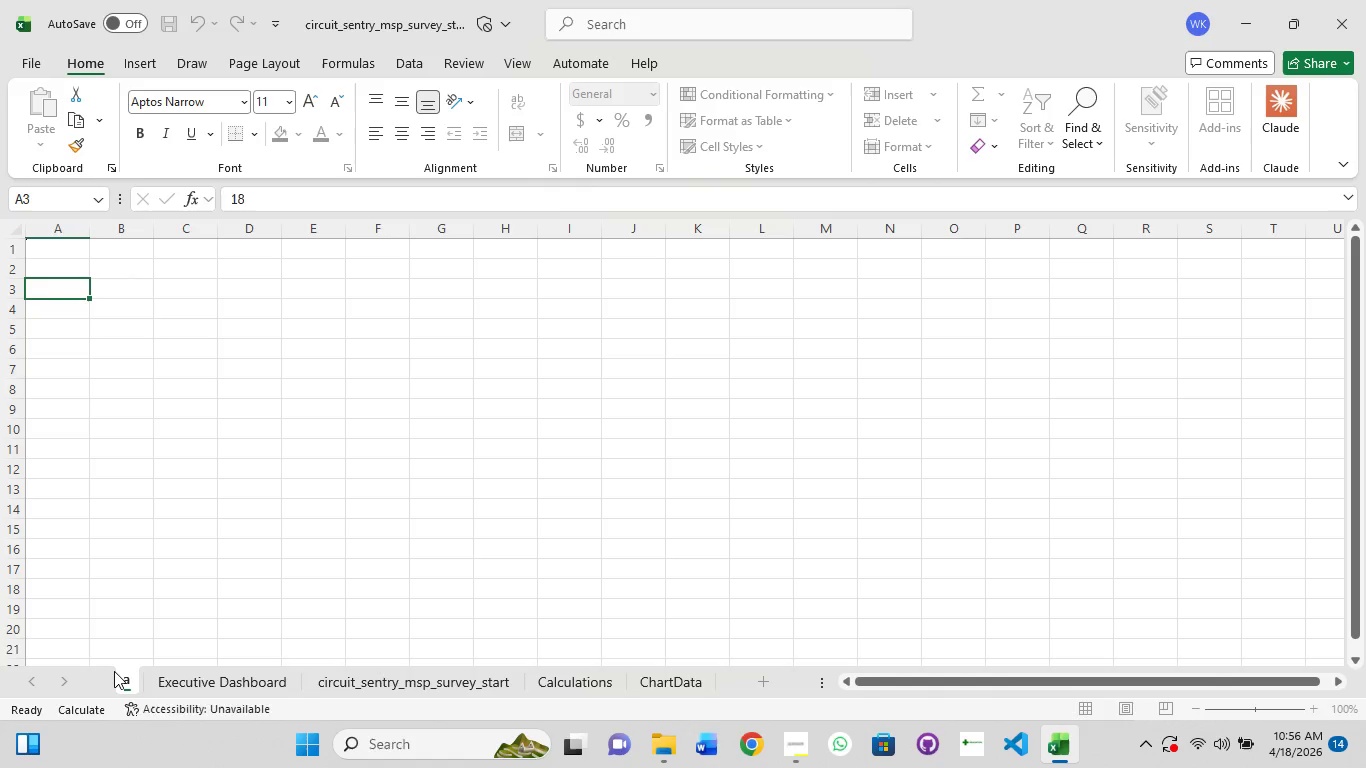 
key(Enter)
 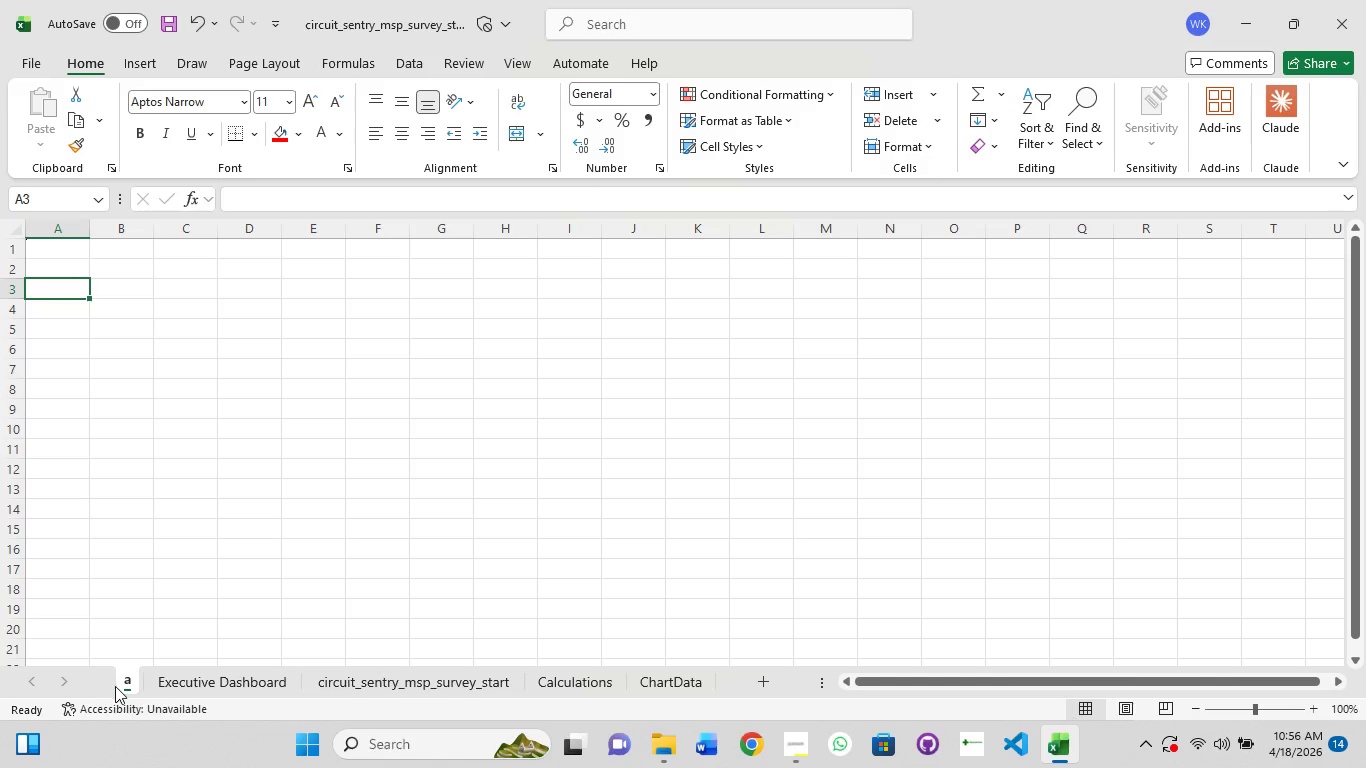 
right_click([126, 682])
 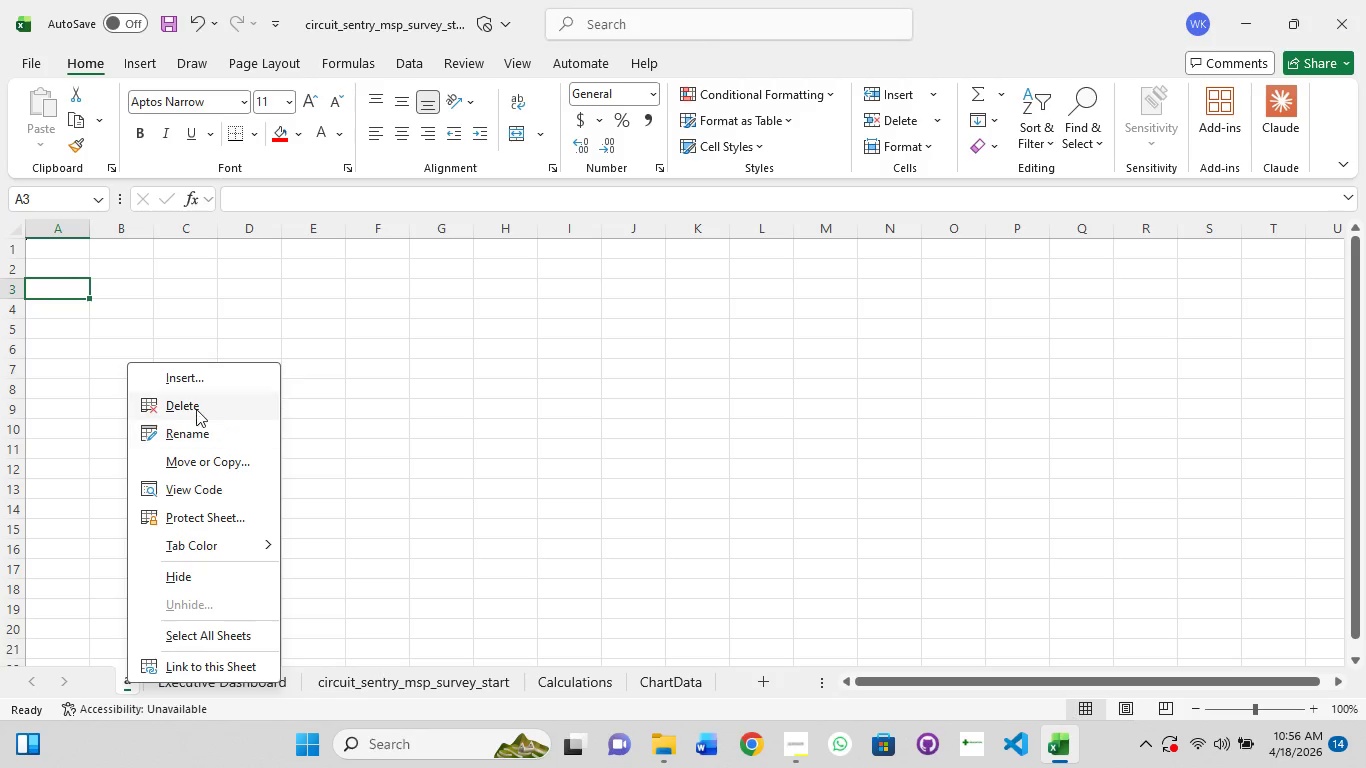 
left_click([196, 407])
 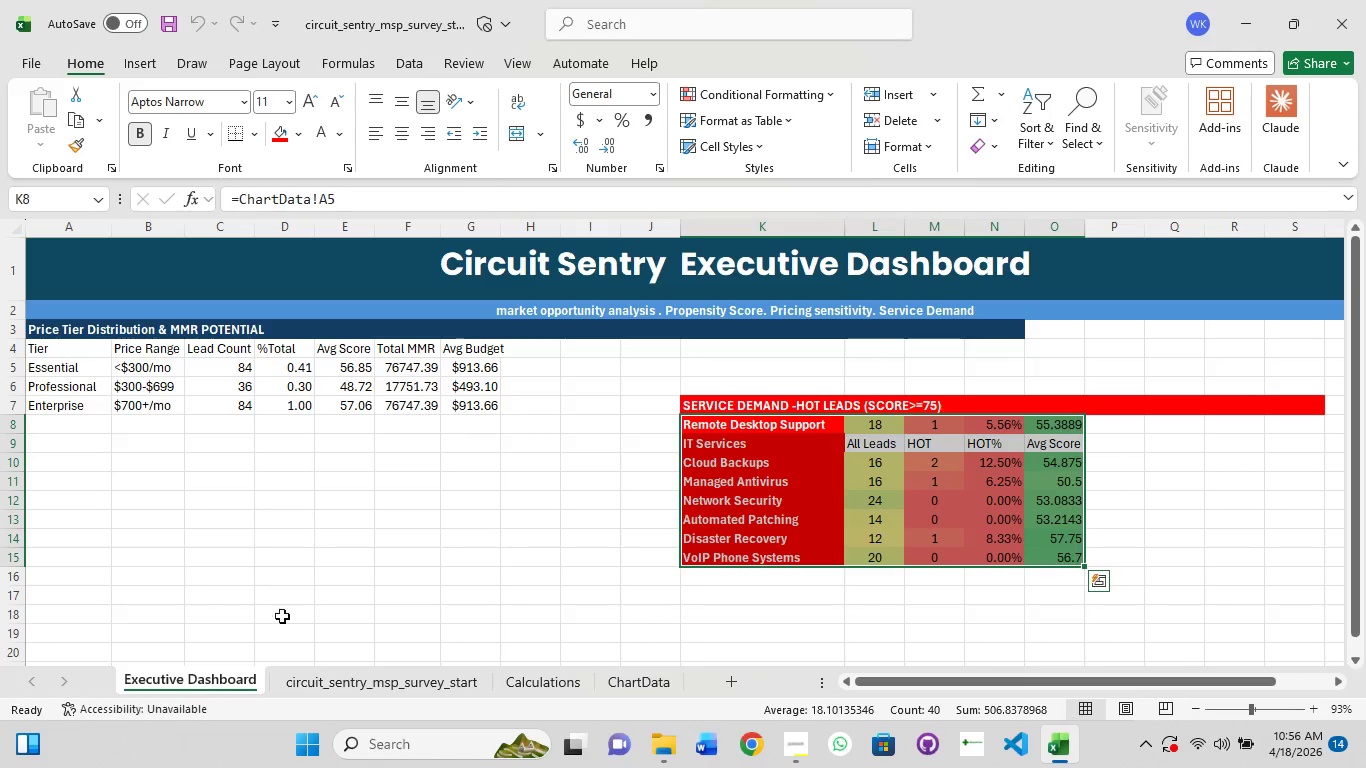 
scroll: coordinate [417, 512], scroll_direction: down, amount: 3.0
 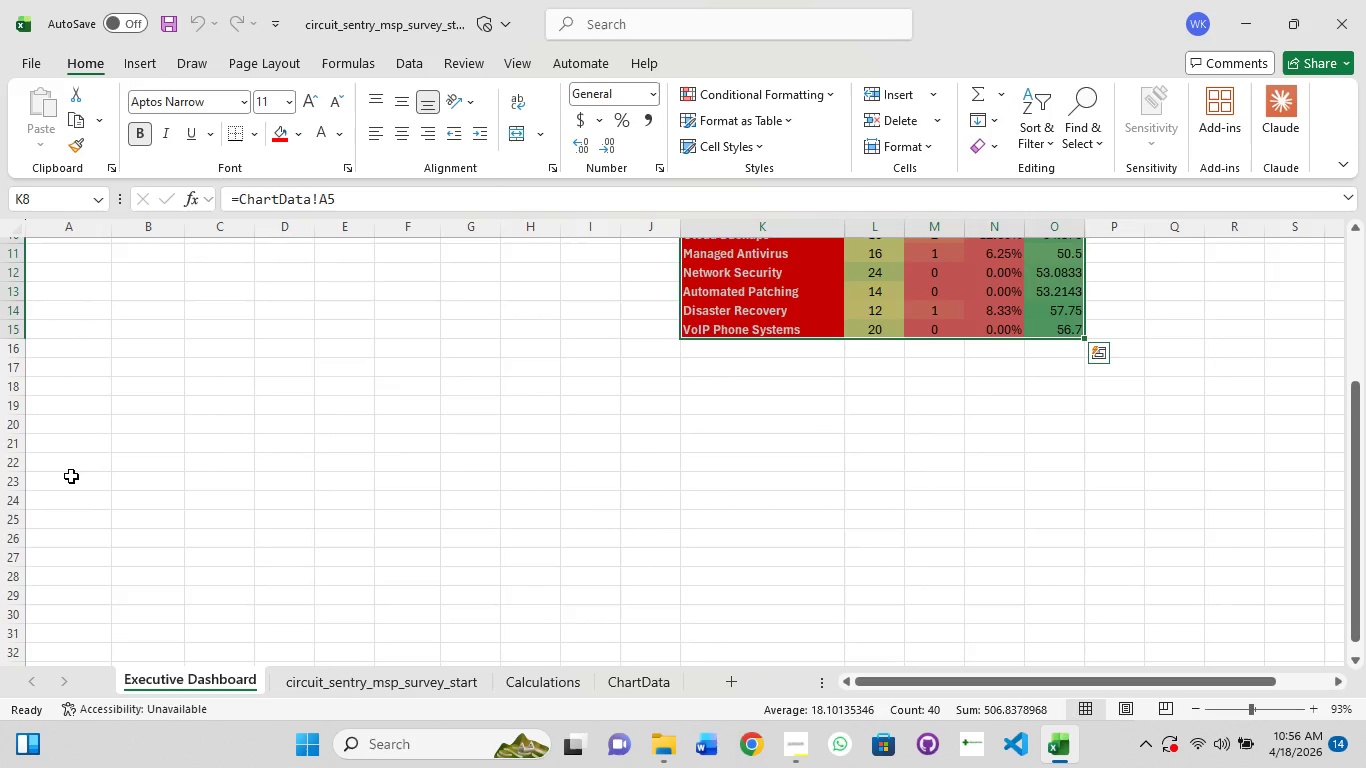 
left_click([71, 476])
 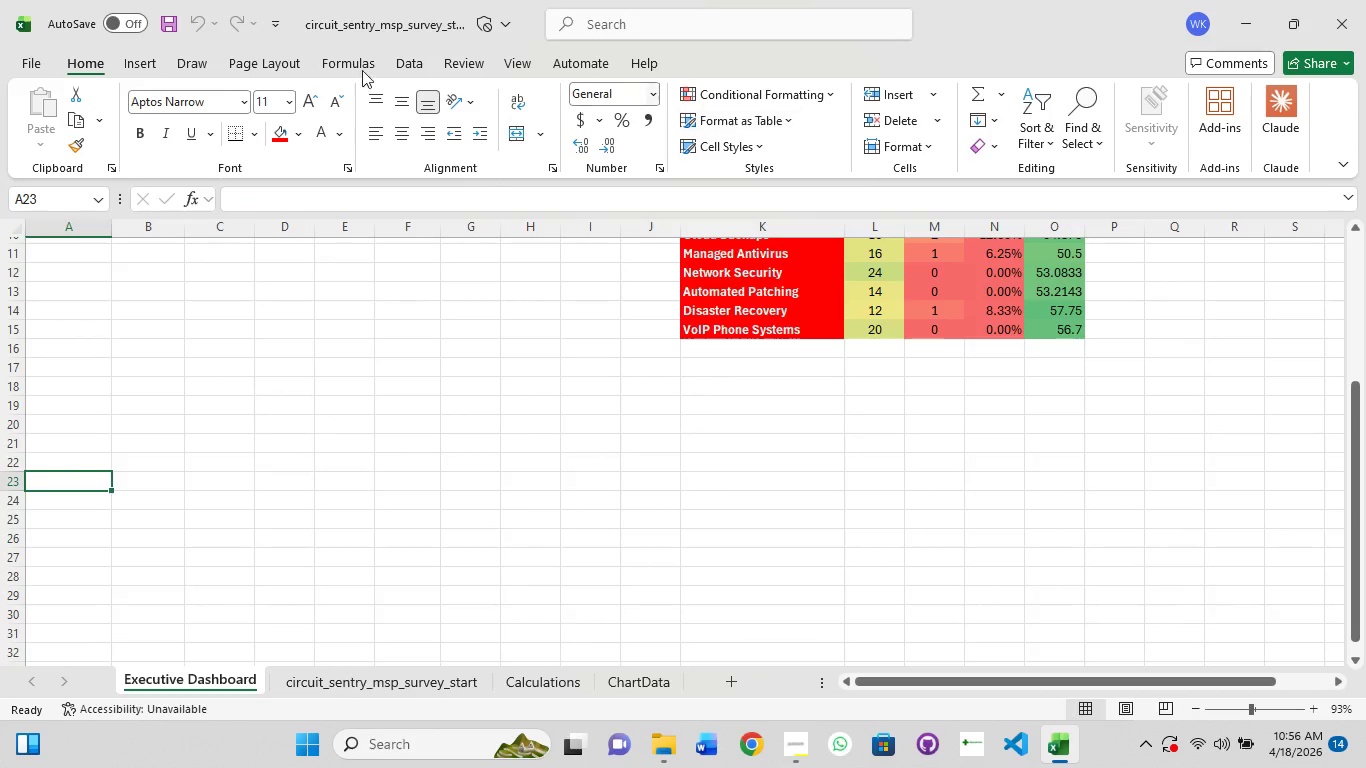 
left_click([124, 52])
 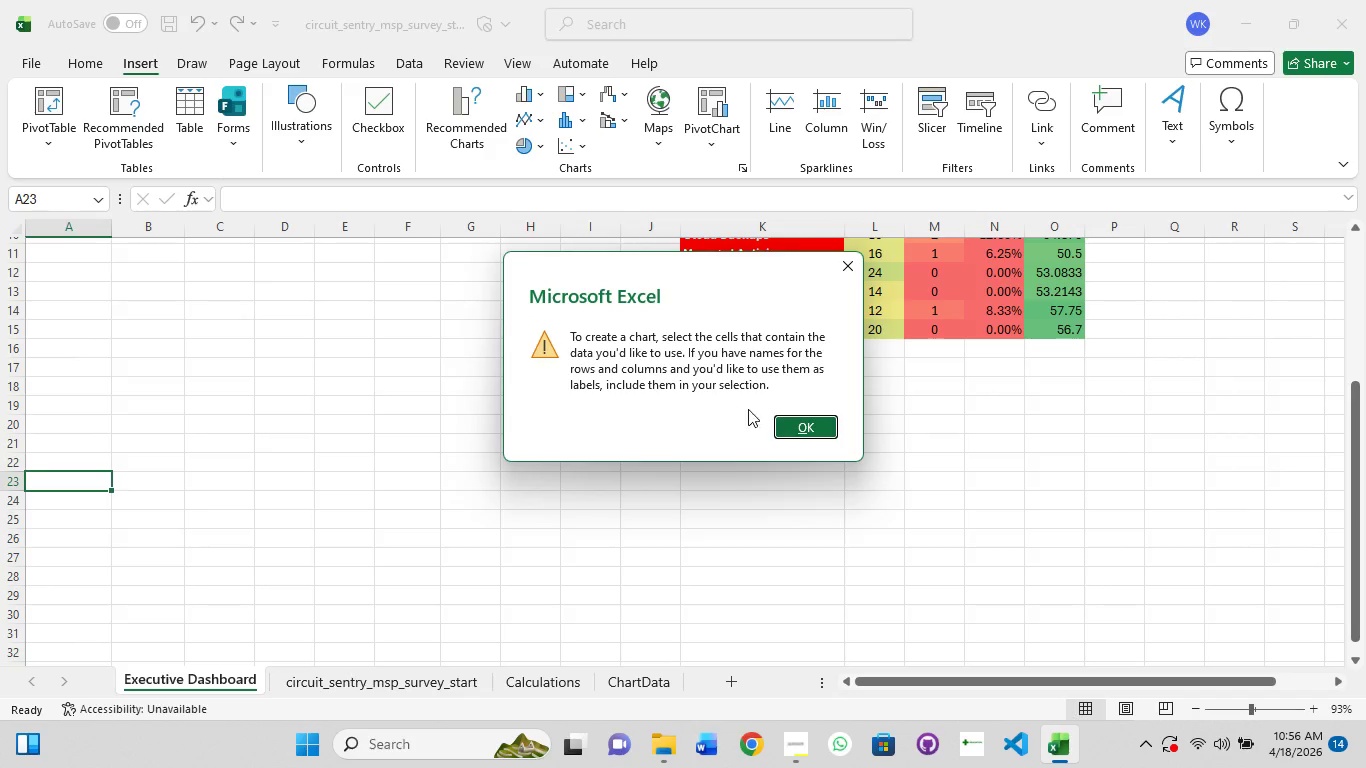 
wait(5.78)
 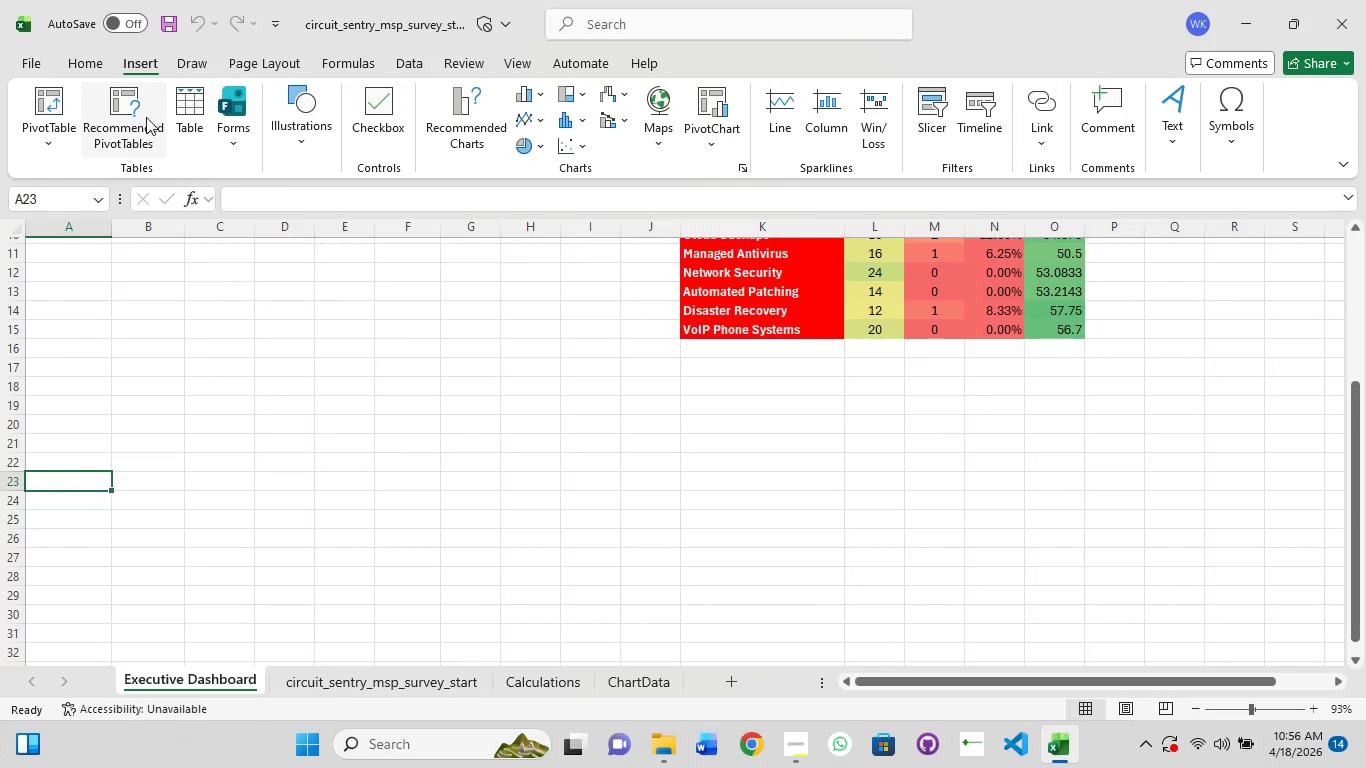 
left_click([800, 433])
 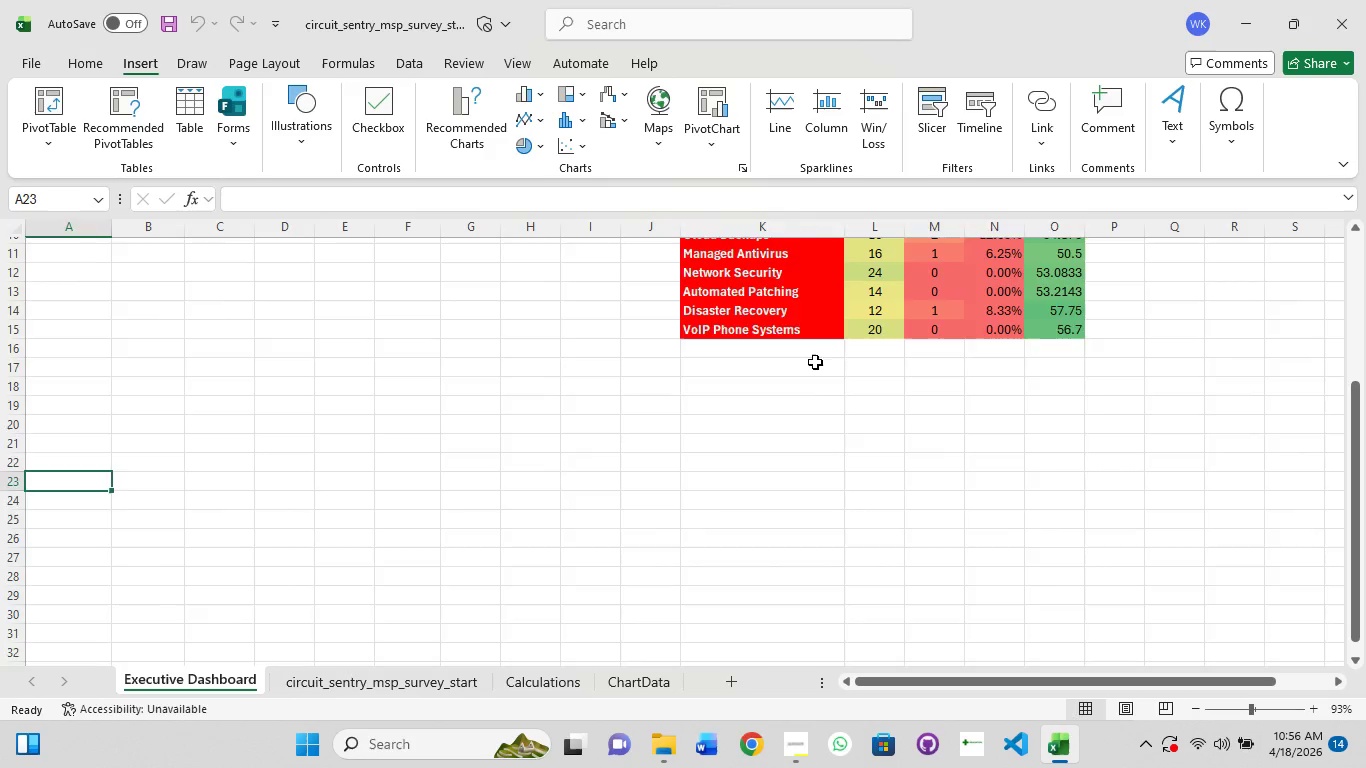 
scroll: coordinate [815, 362], scroll_direction: up, amount: 1.0
 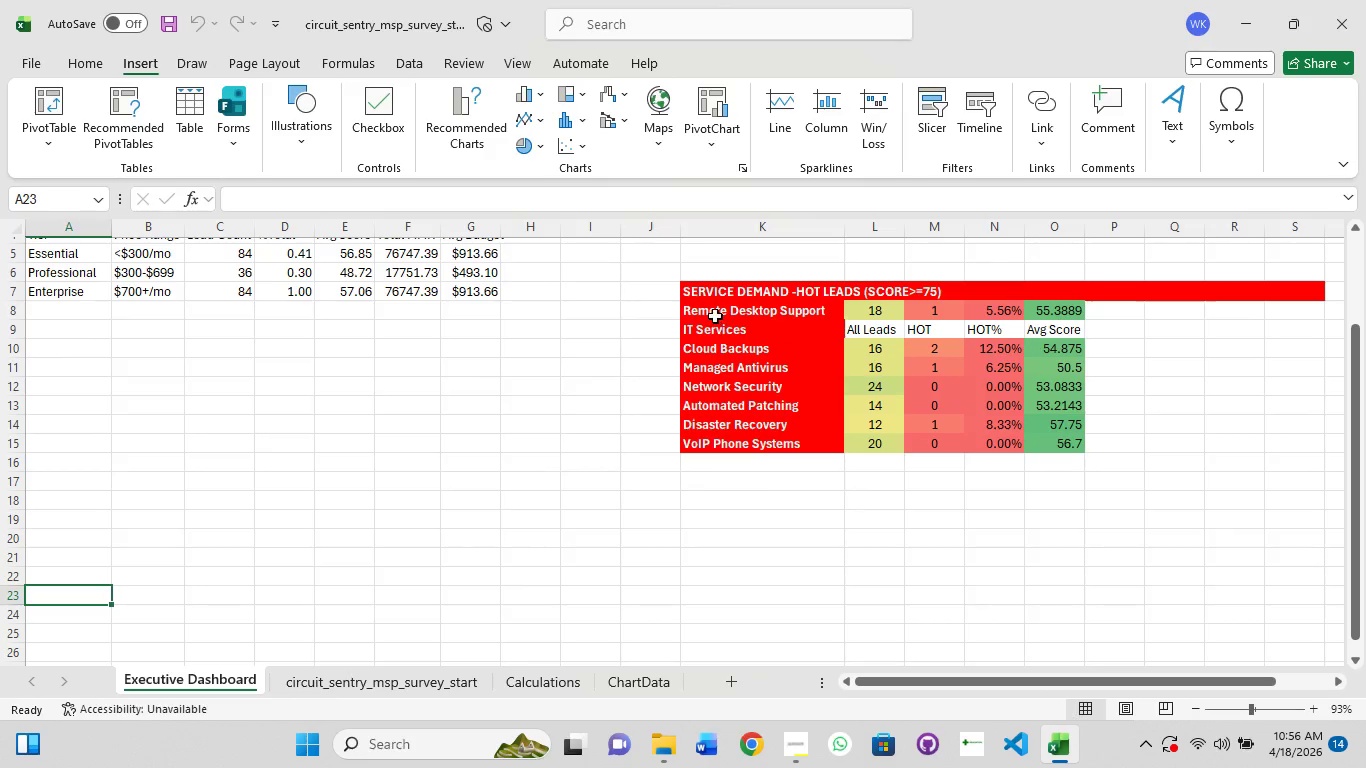 
left_click([715, 316])
 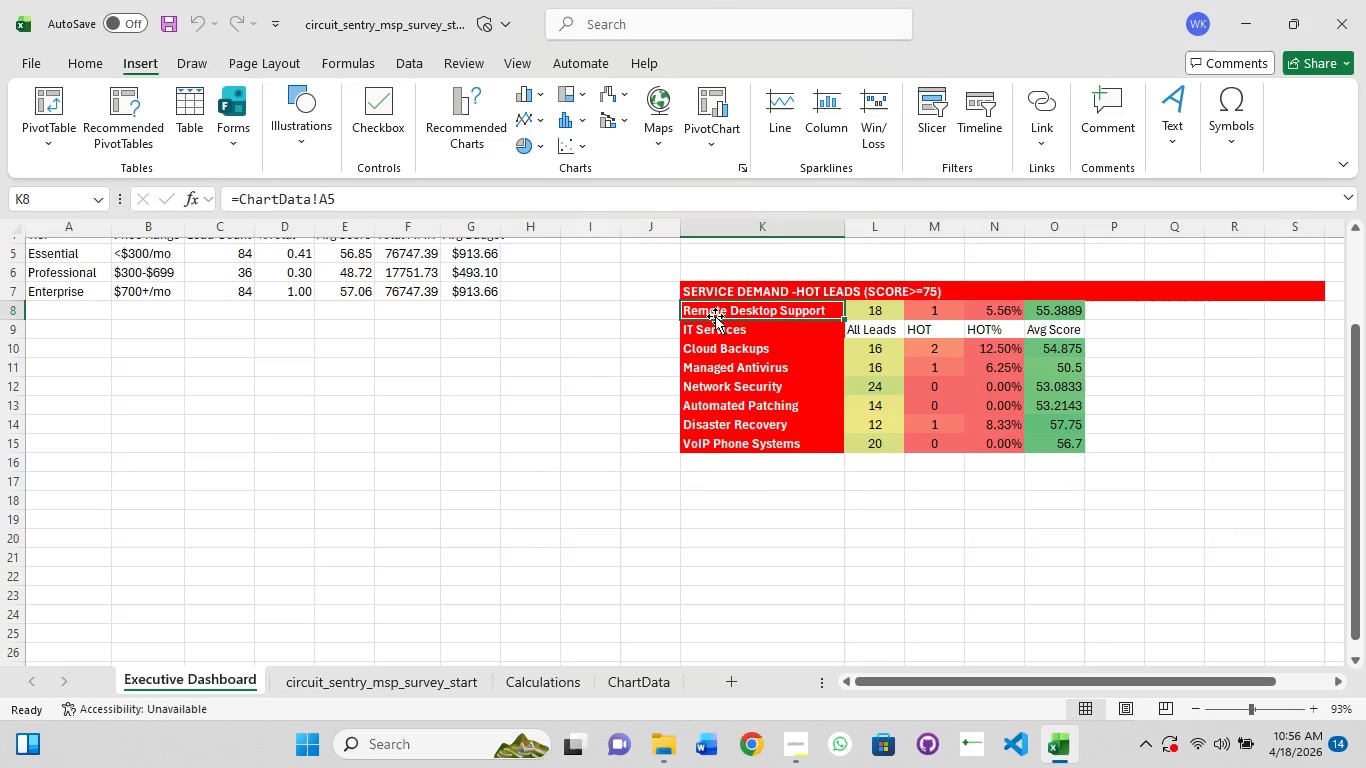 
hold_key(key=ShiftLeft, duration=1.5)
 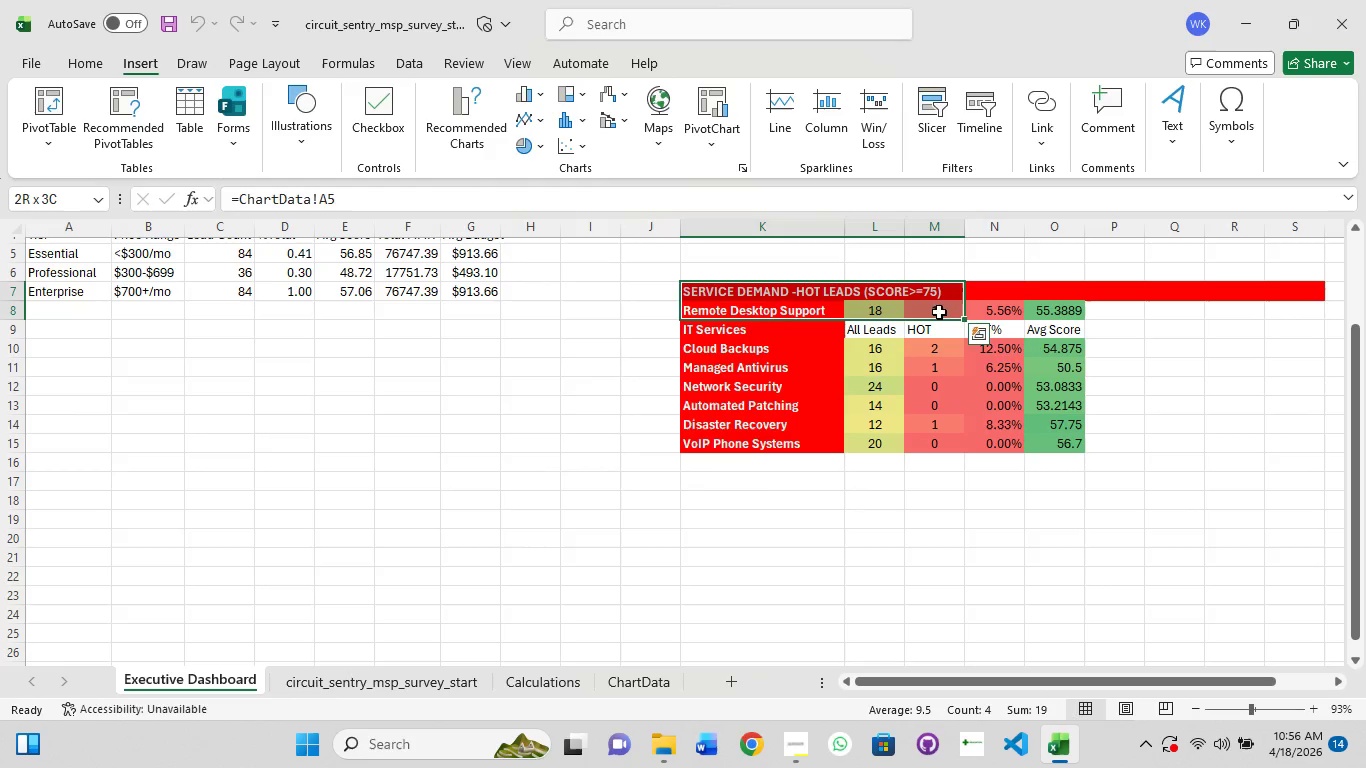 
hold_key(key=ShiftLeft, duration=1.5)
left_click_drag(start_coordinate=[911, 300], to_coordinate=[916, 300])
 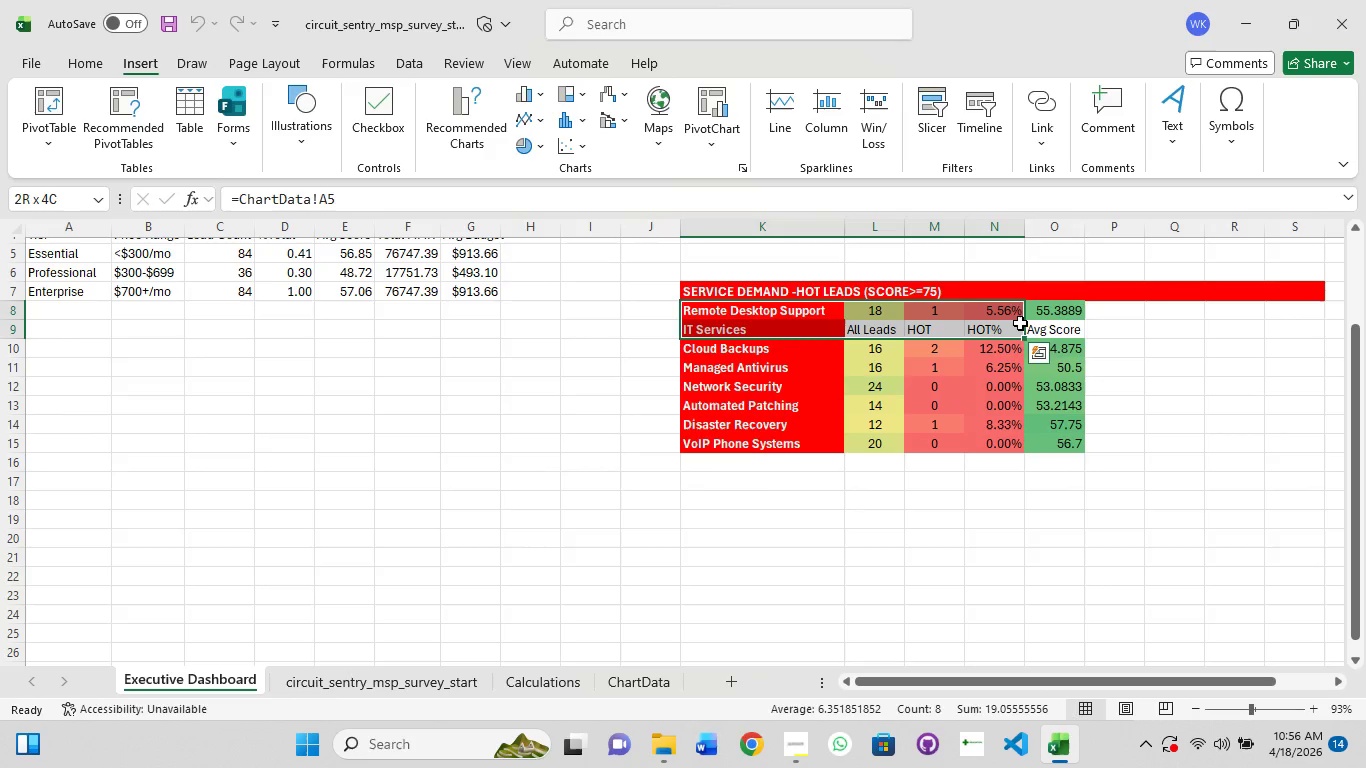 
left_click_drag(start_coordinate=[1020, 323], to_coordinate=[1037, 374])
 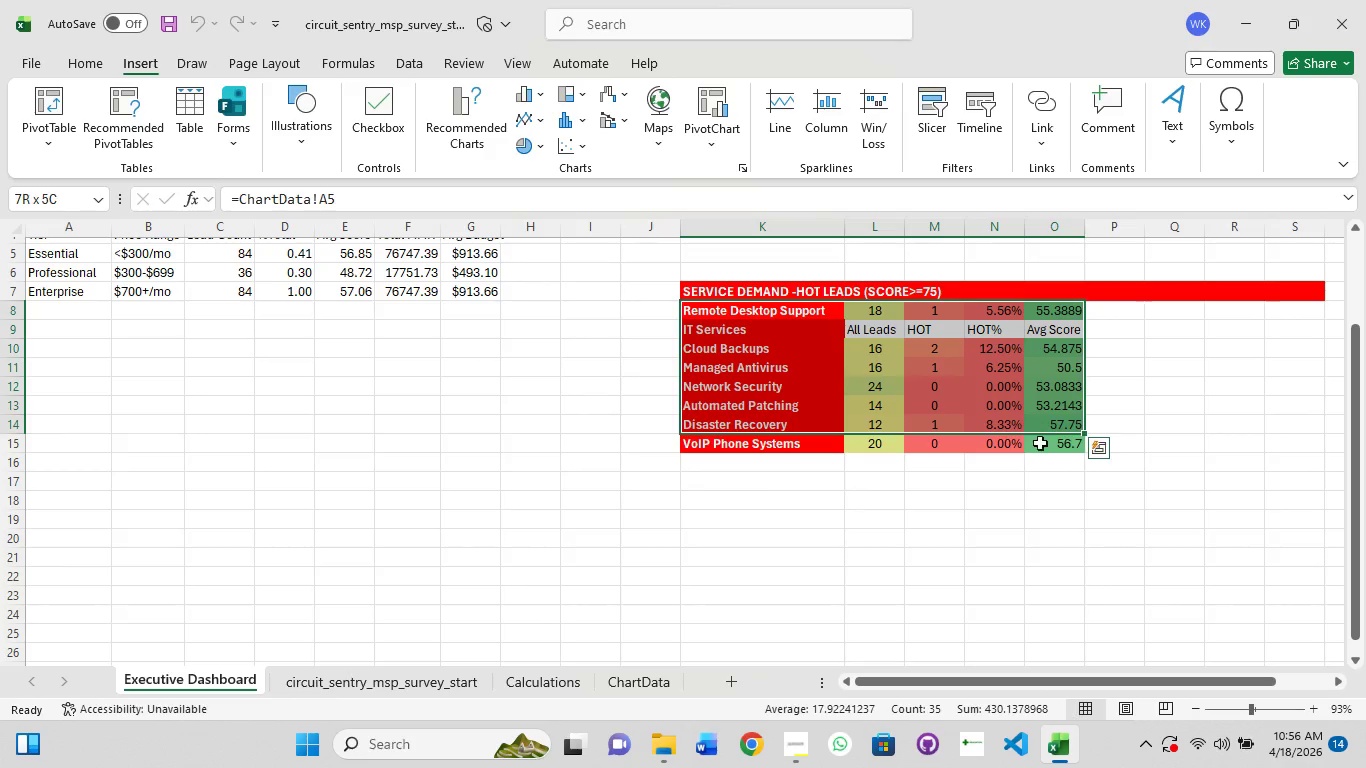 
hold_key(key=ShiftLeft, duration=0.95)
left_click_drag(start_coordinate=[1038, 387], to_coordinate=[1043, 416])
 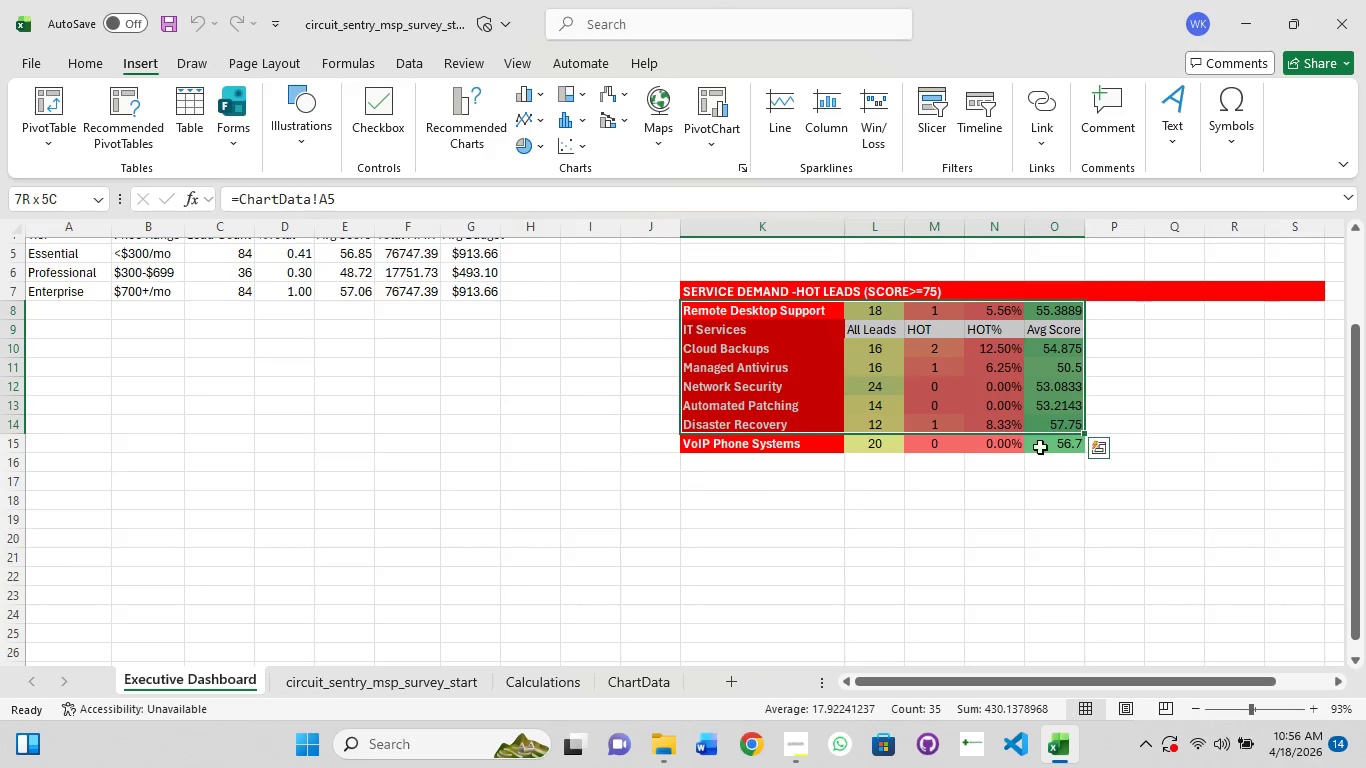 
left_click([1040, 447])
 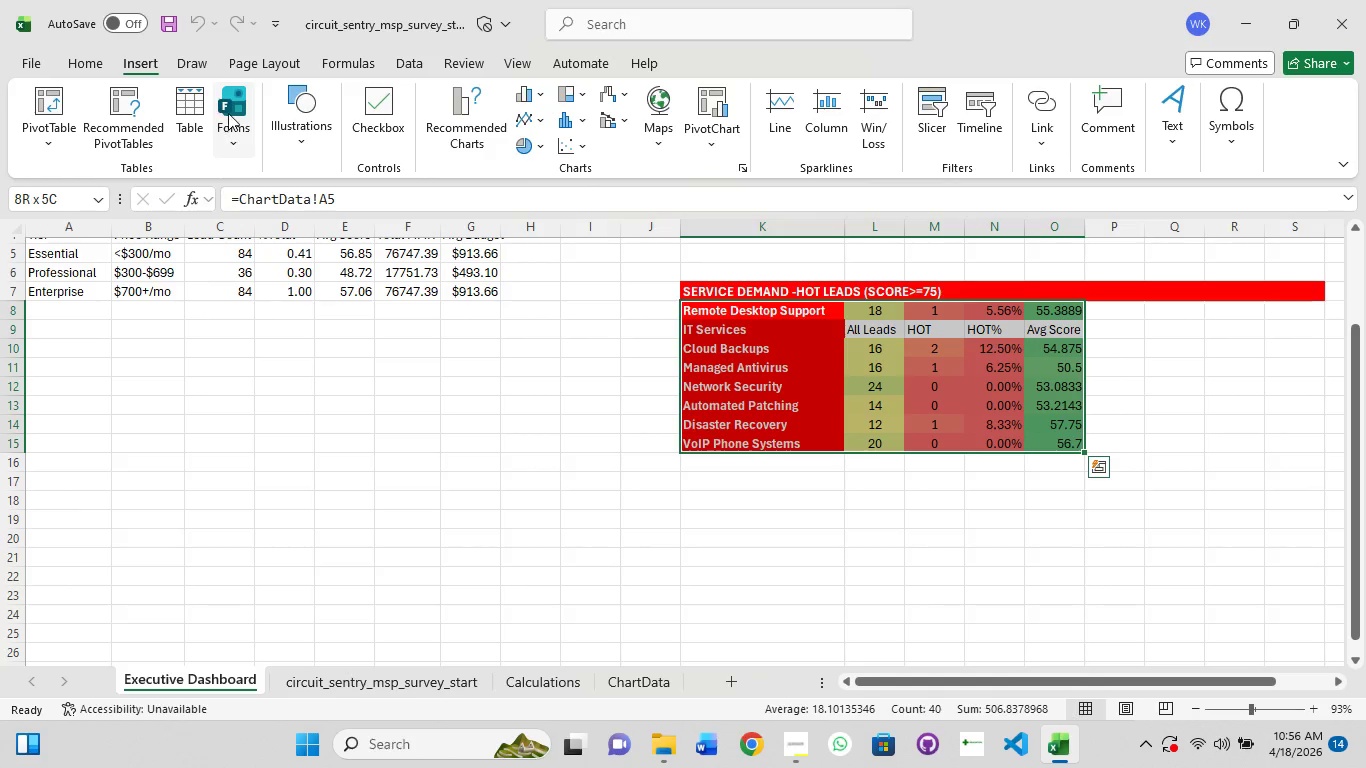 
wait(6.19)
 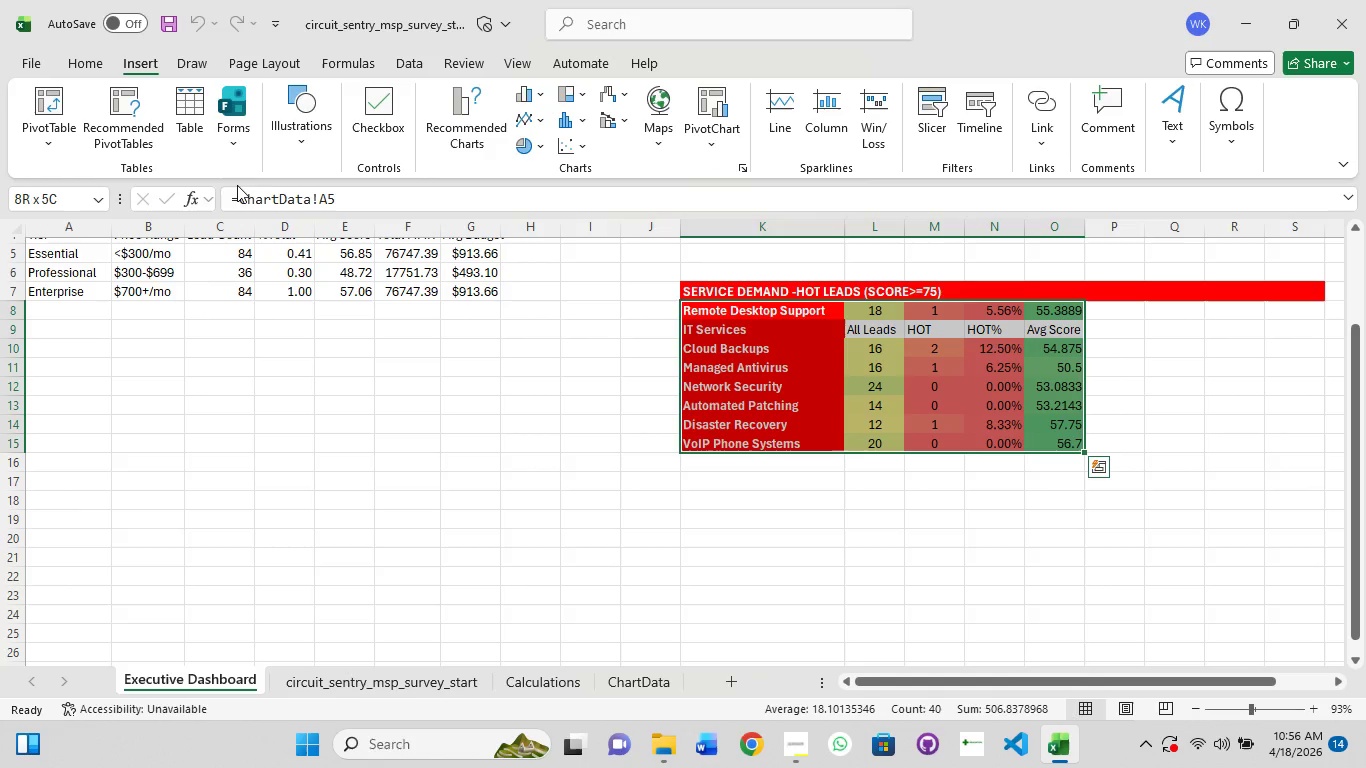 
left_click([492, 126])
 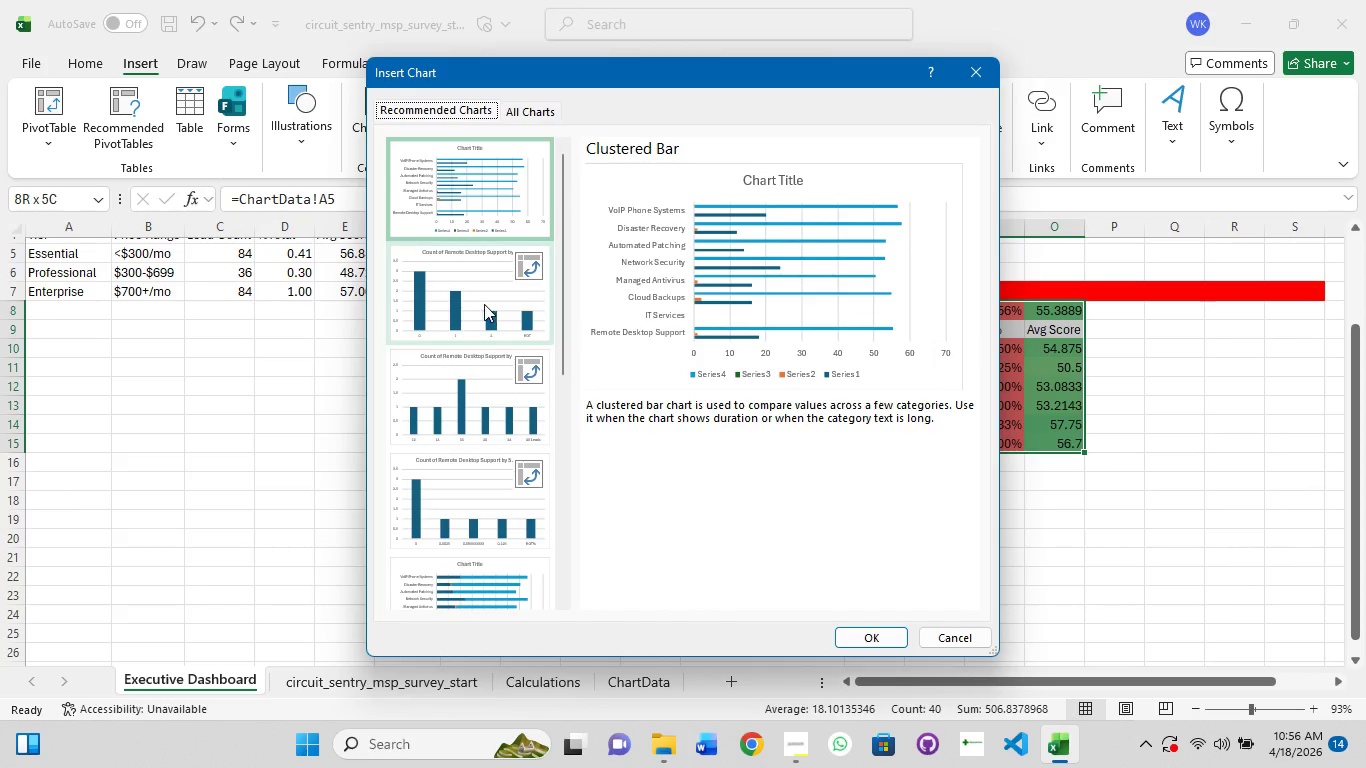 
left_click([484, 304])
 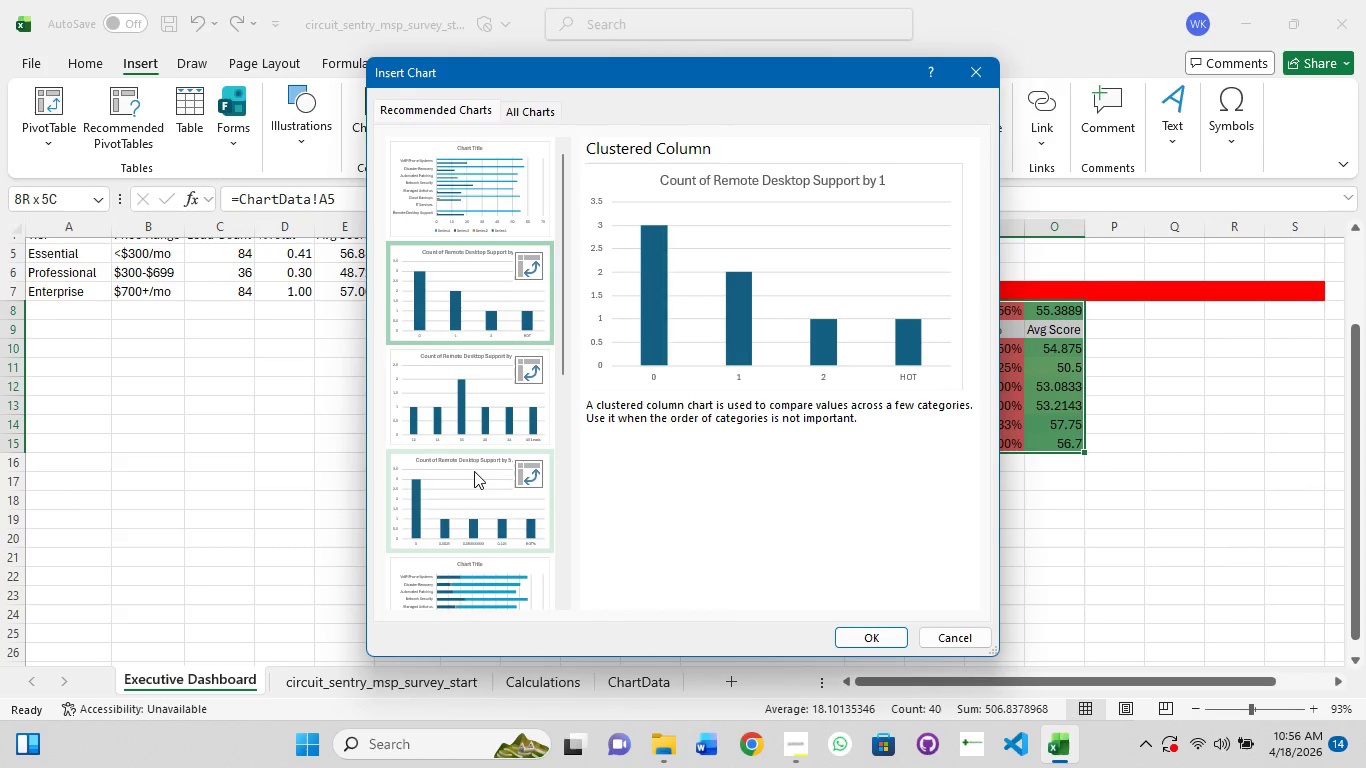 
scroll: coordinate [474, 471], scroll_direction: none, amount: 0.0
 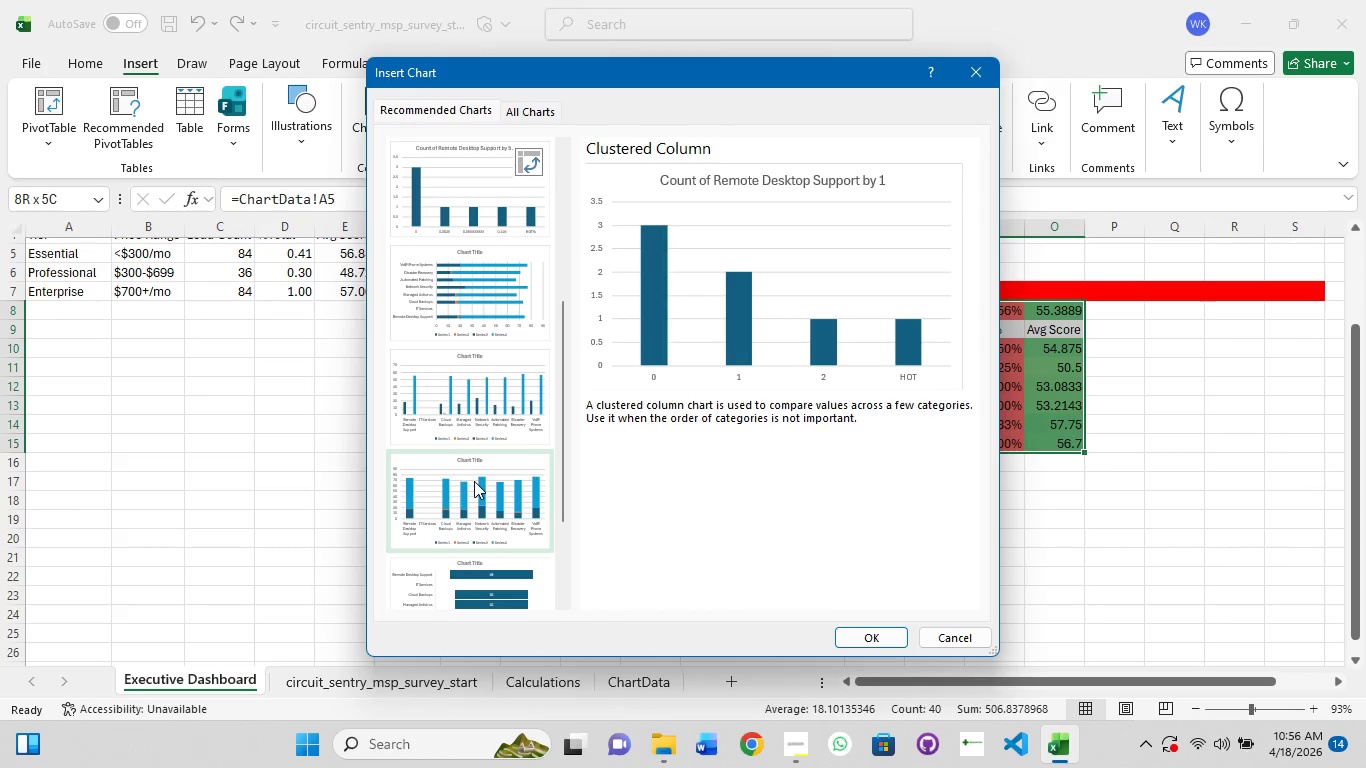 
left_click([474, 481])
 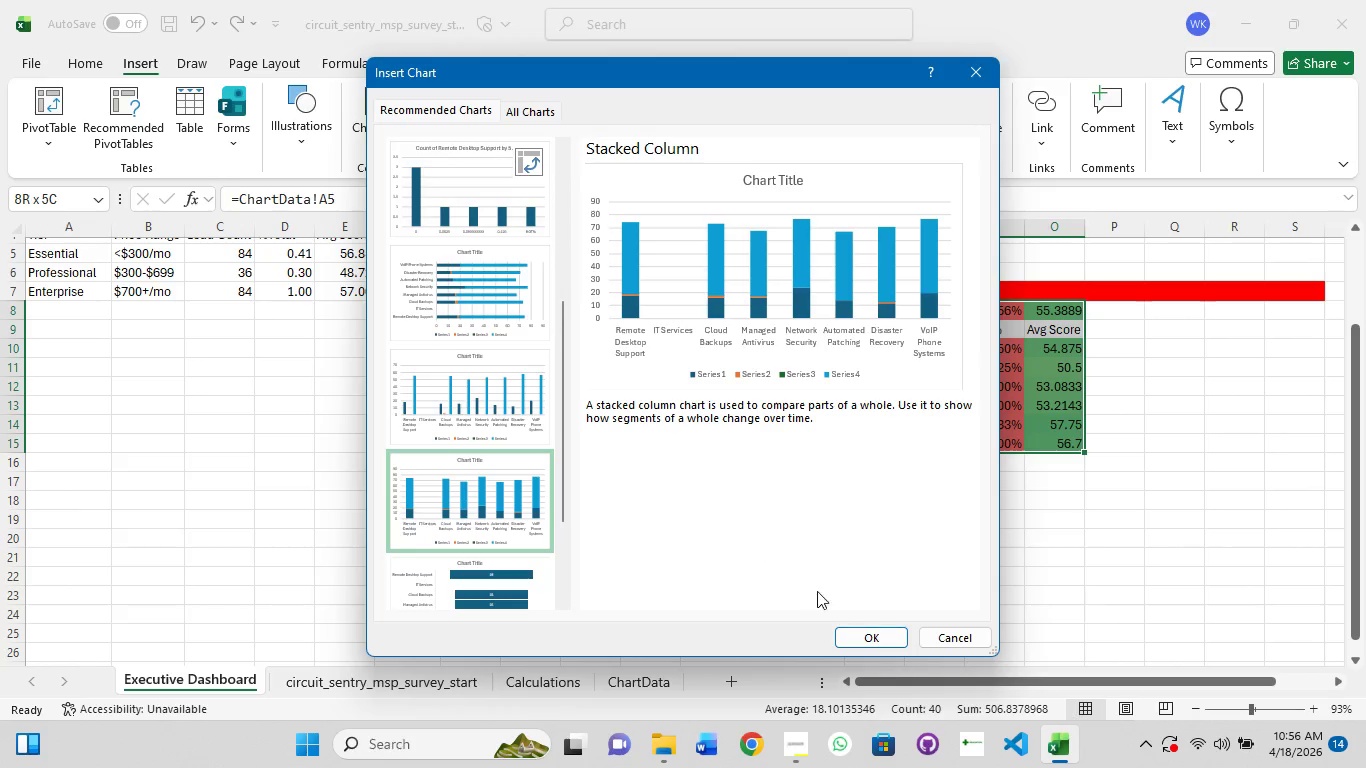 
scroll: coordinate [459, 544], scroll_direction: down, amount: 2.0
 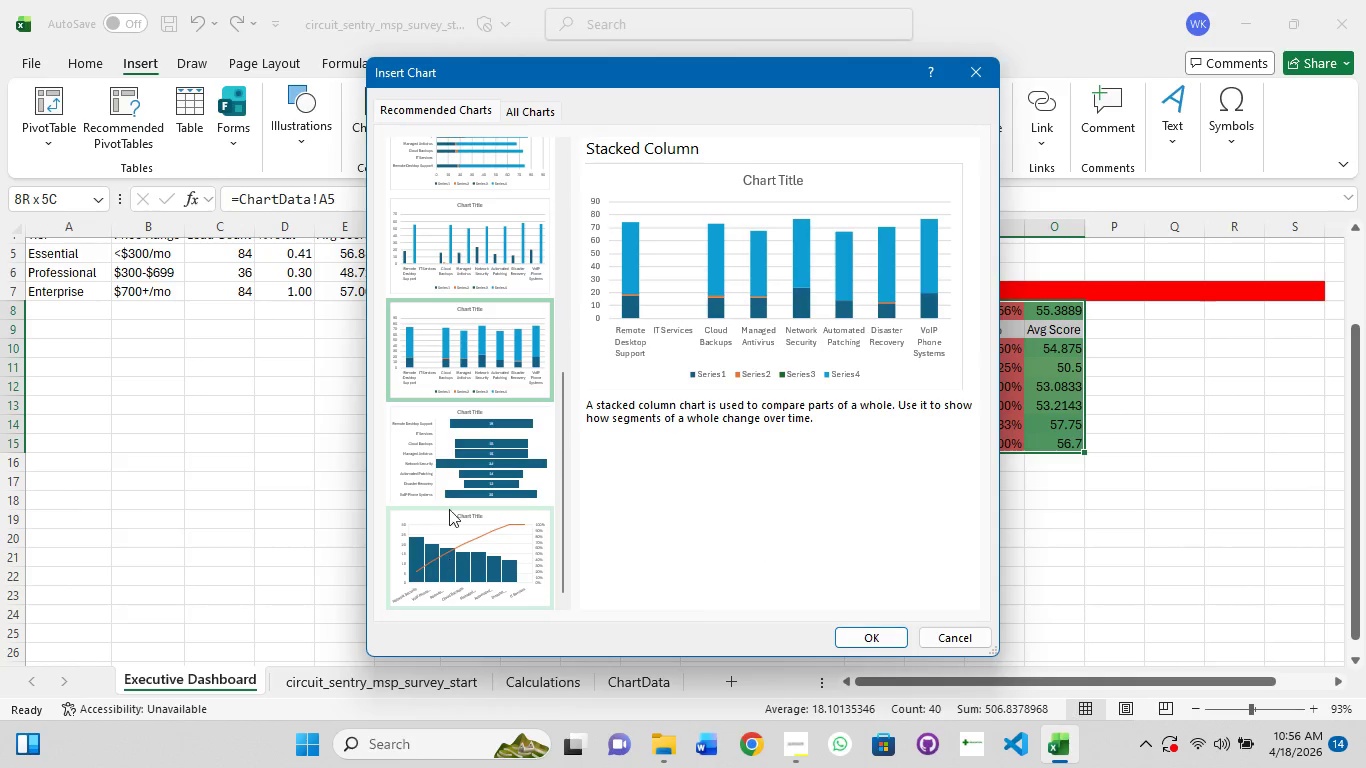 
left_click([452, 460])
 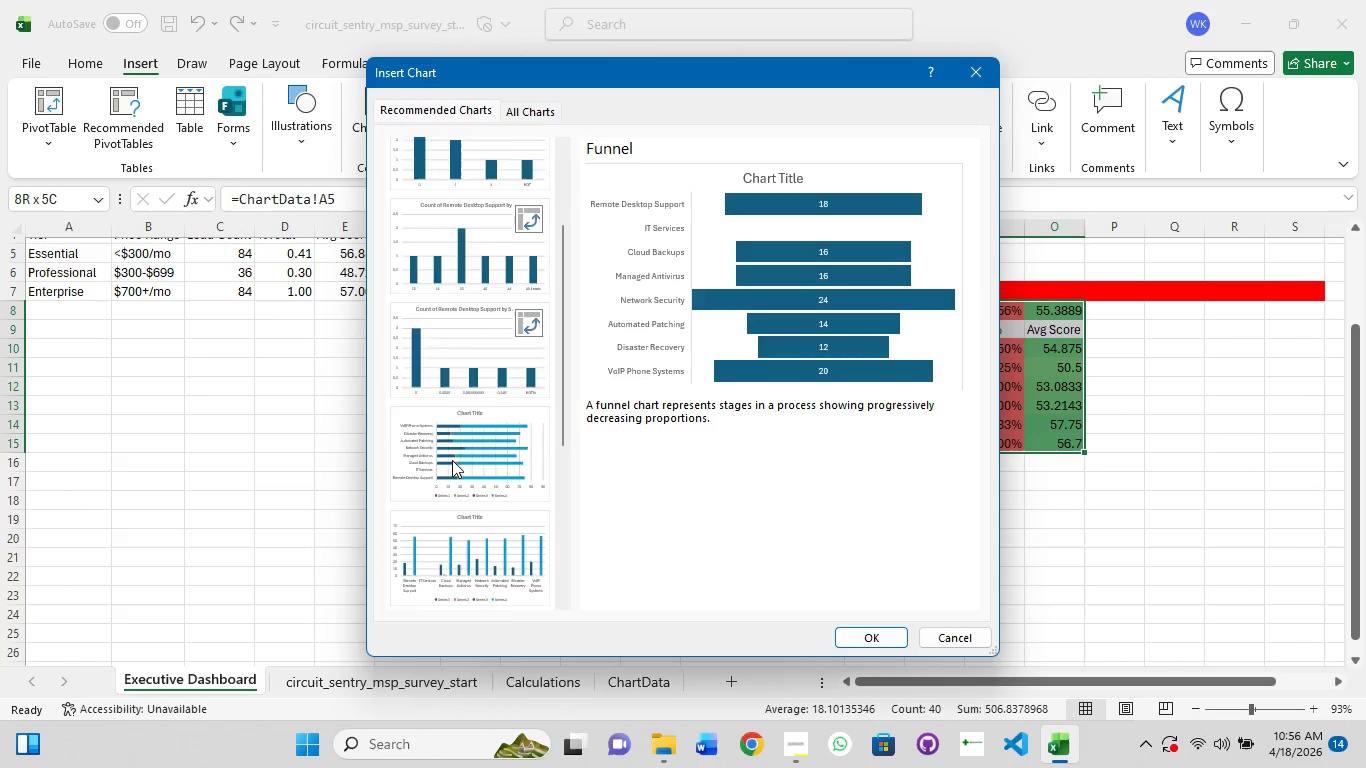 
scroll: coordinate [452, 460], scroll_direction: up, amount: 1.0
 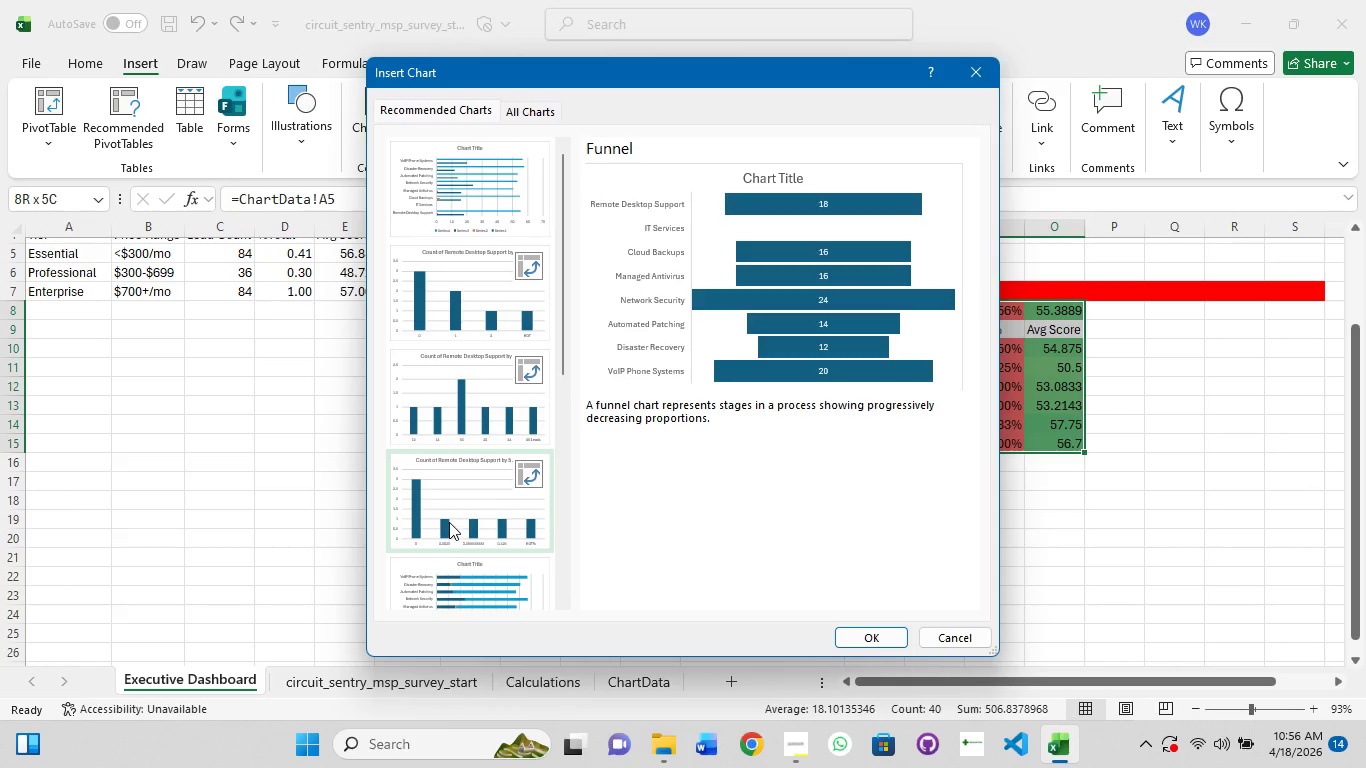 
left_click([449, 522])
 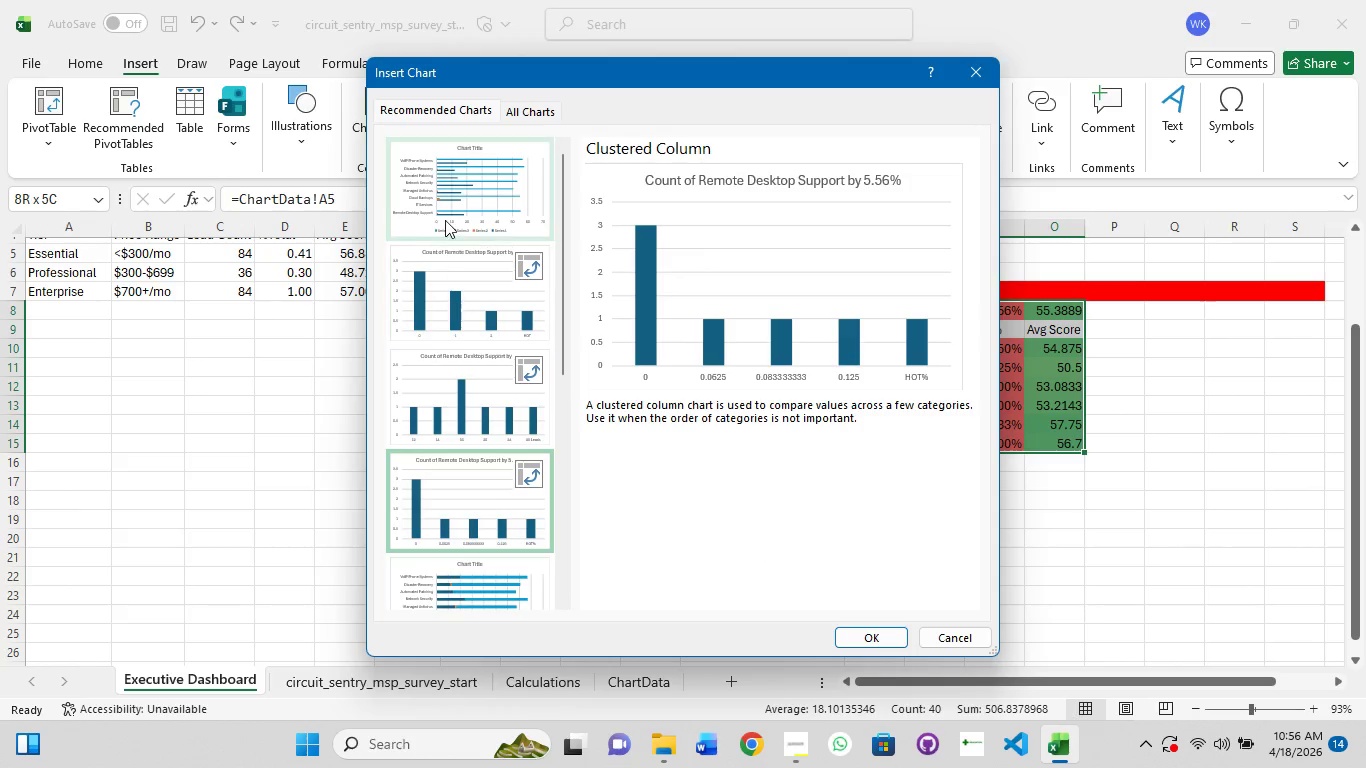 
left_click([440, 202])
 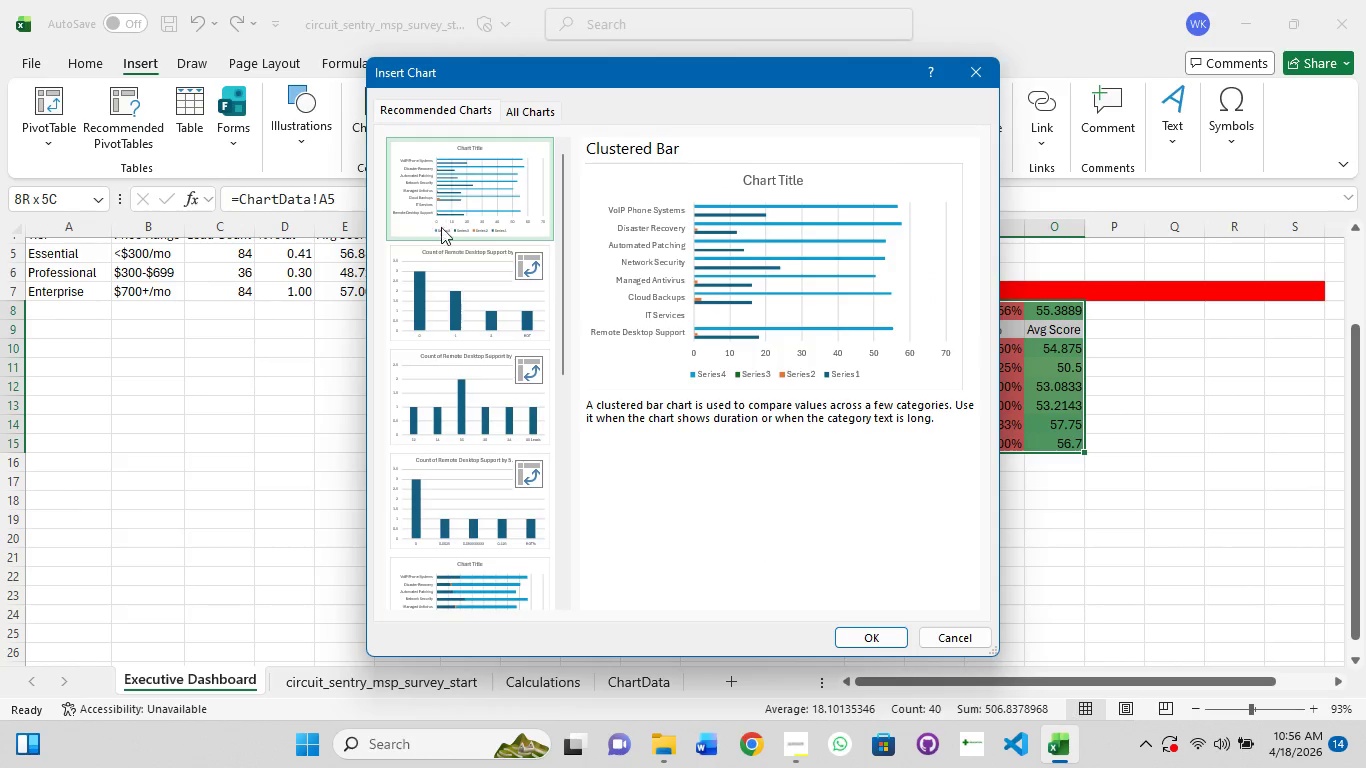 
left_click([441, 233])
 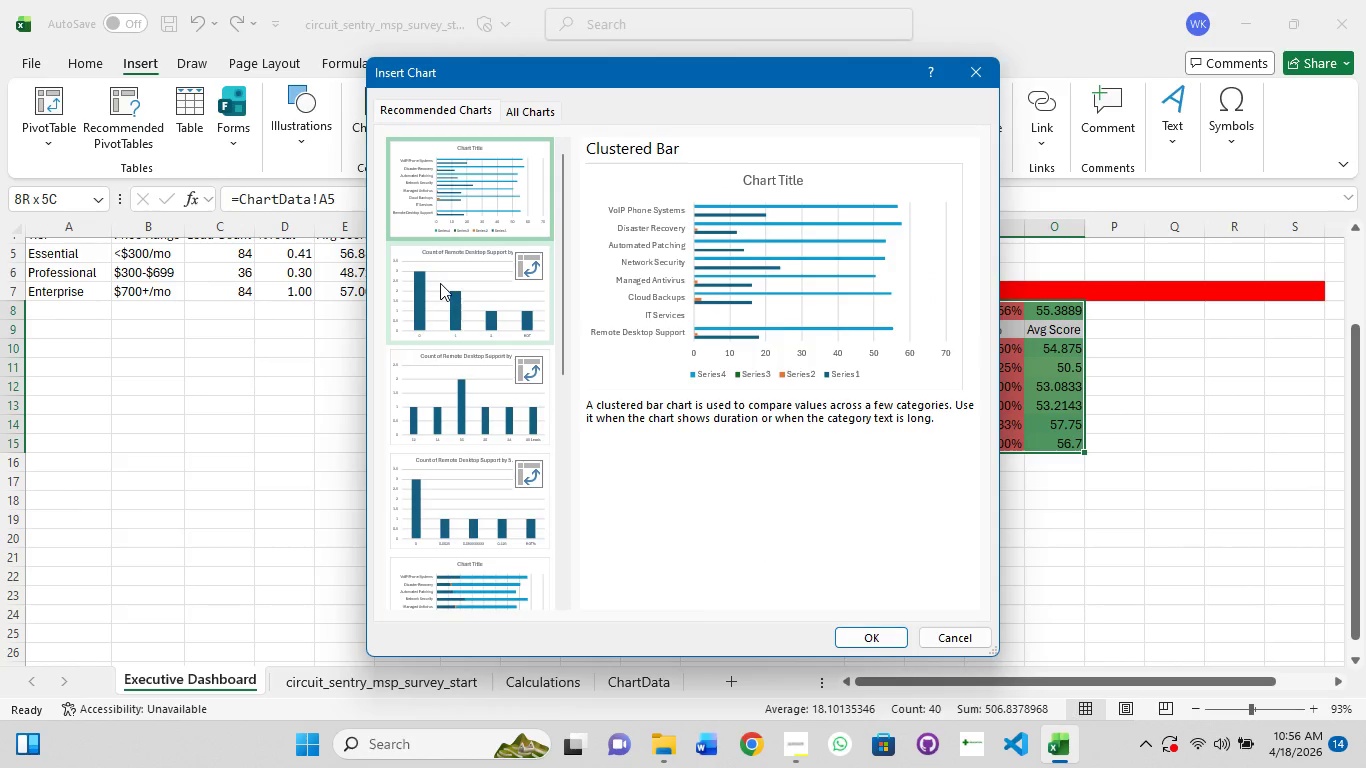 
left_click([440, 285])
 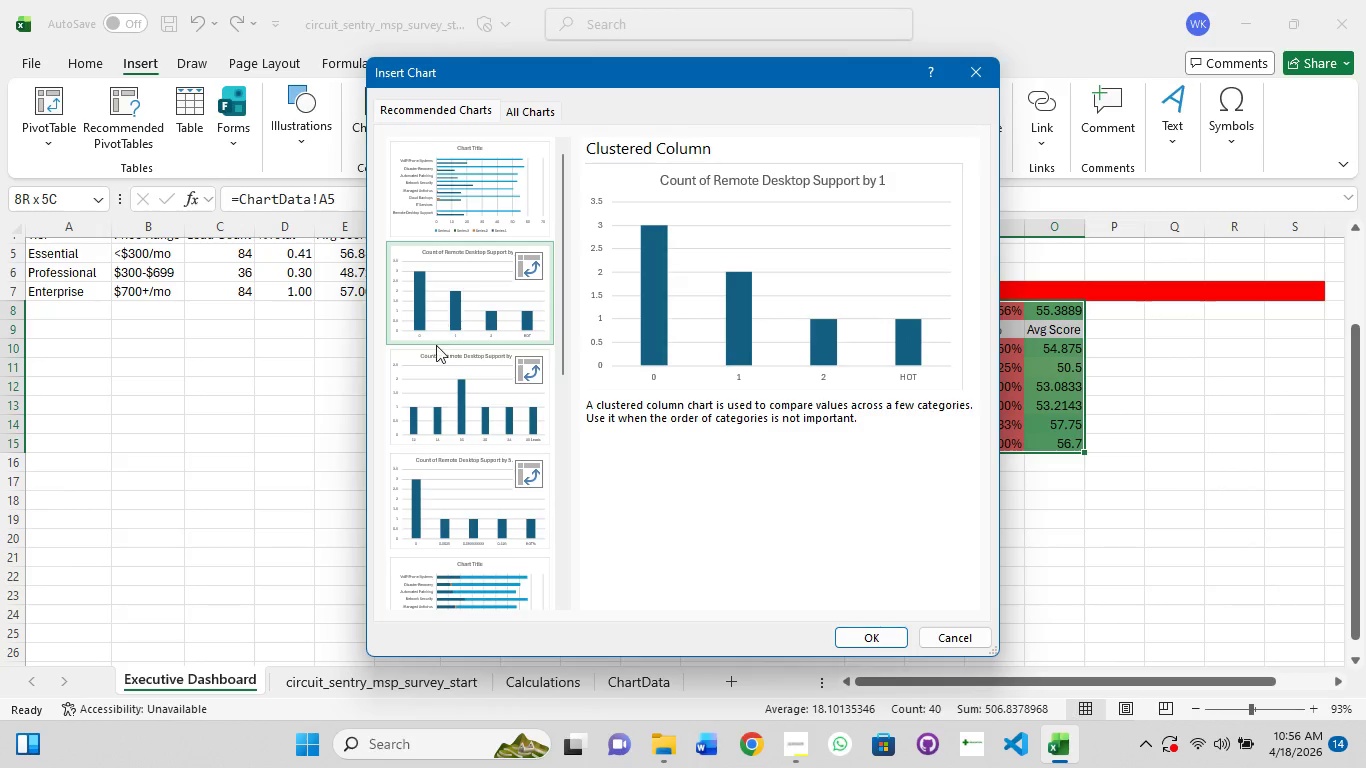 
left_click([434, 419])
 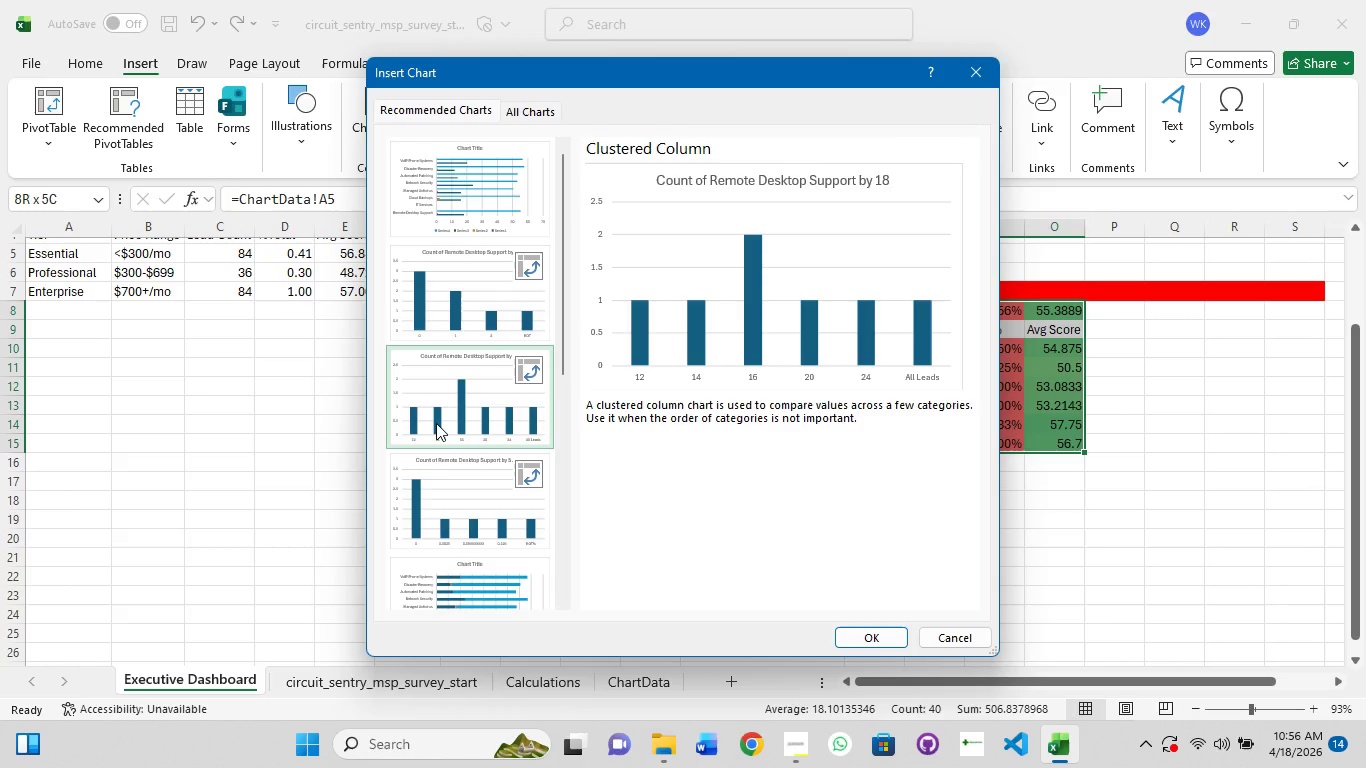 
wait(7.16)
 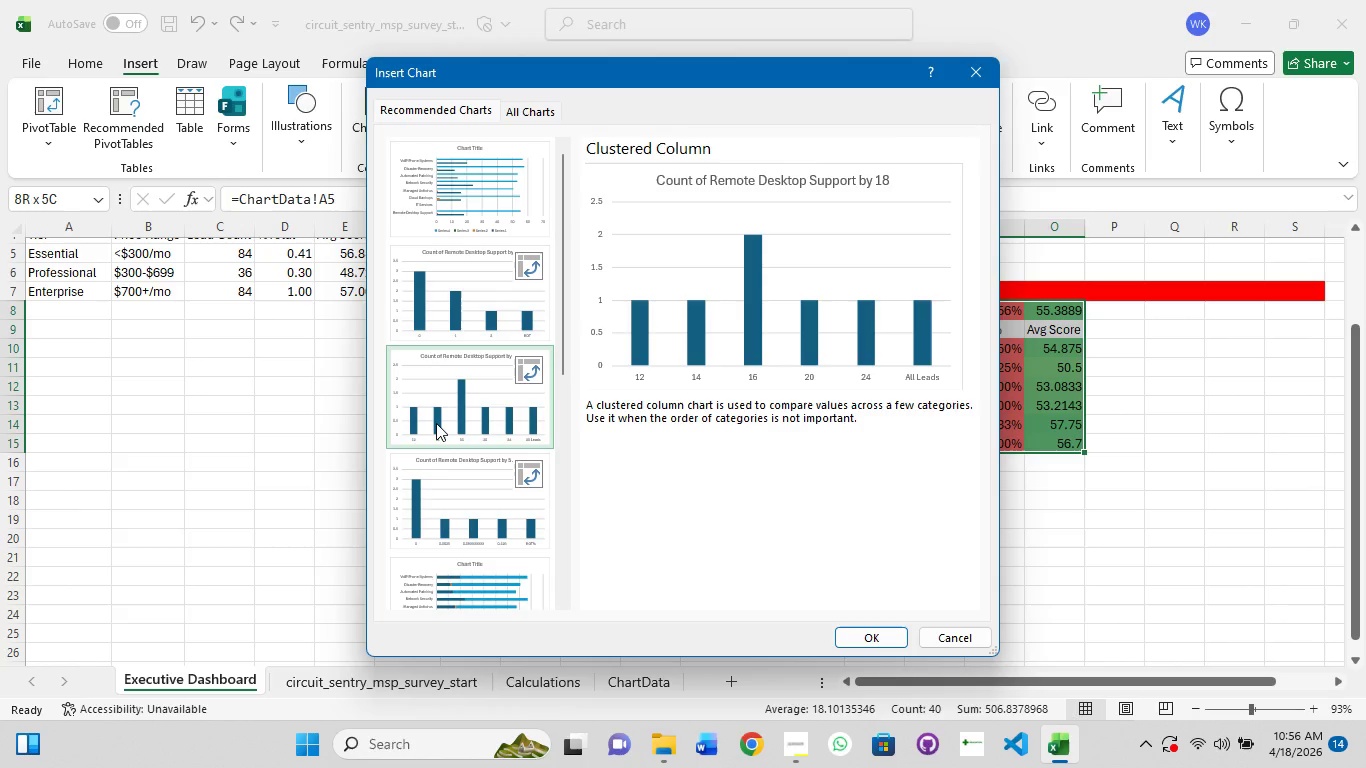 
left_click([448, 310])
 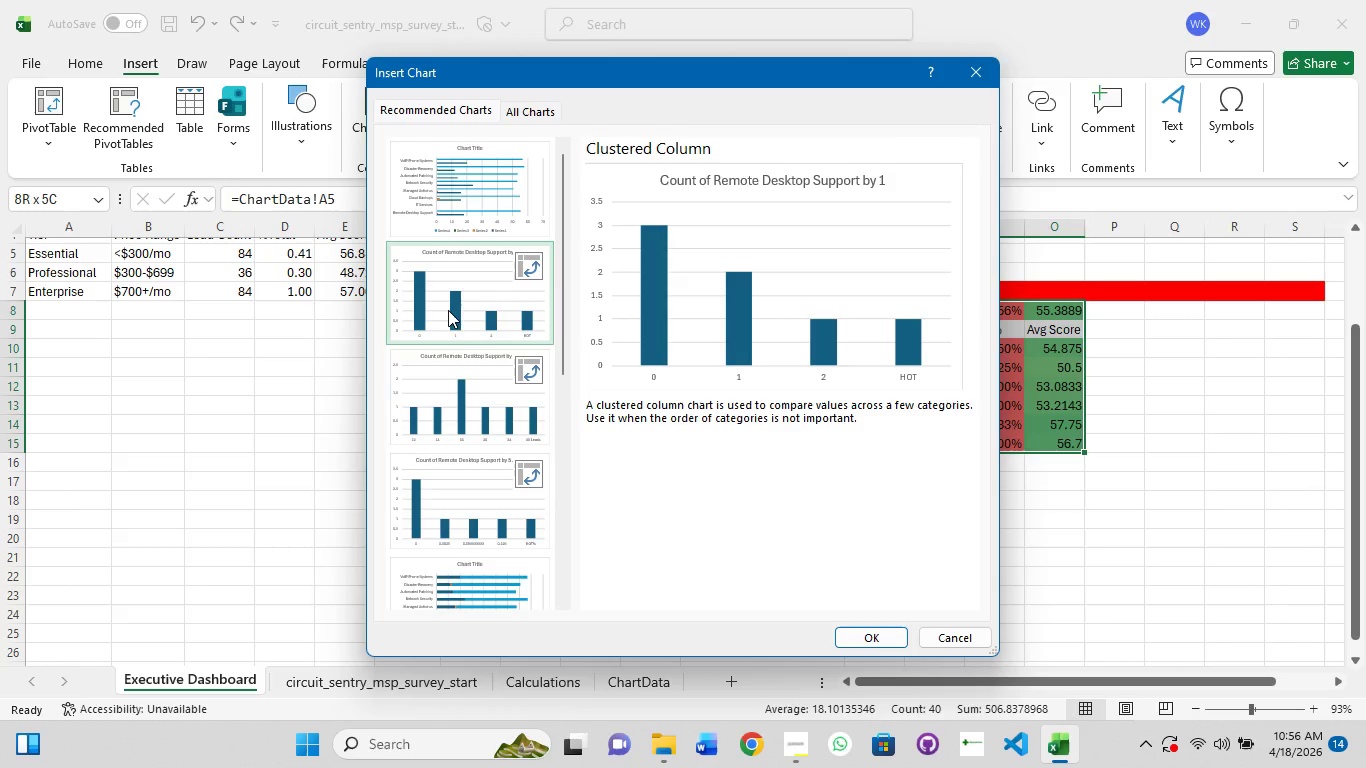 
scroll: coordinate [448, 310], scroll_direction: up, amount: 2.0
 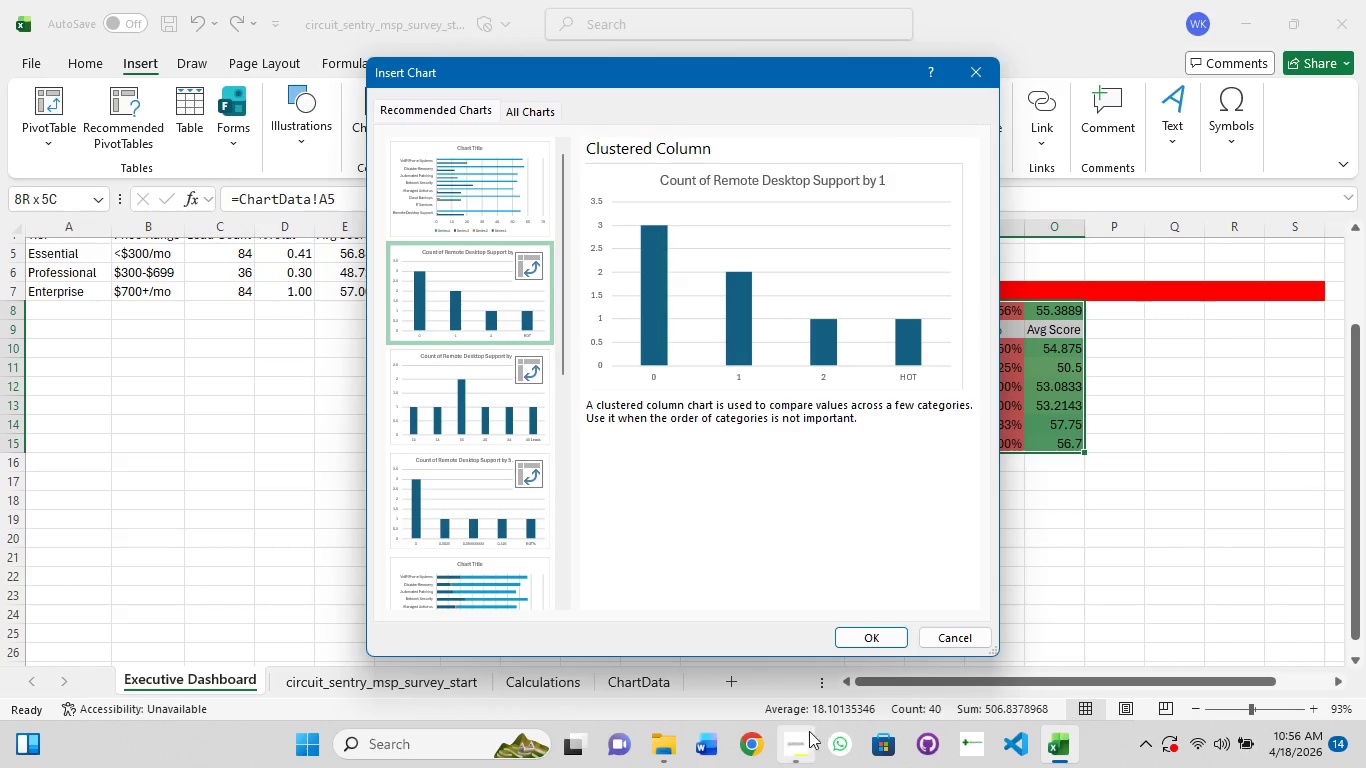 
left_click([780, 748])